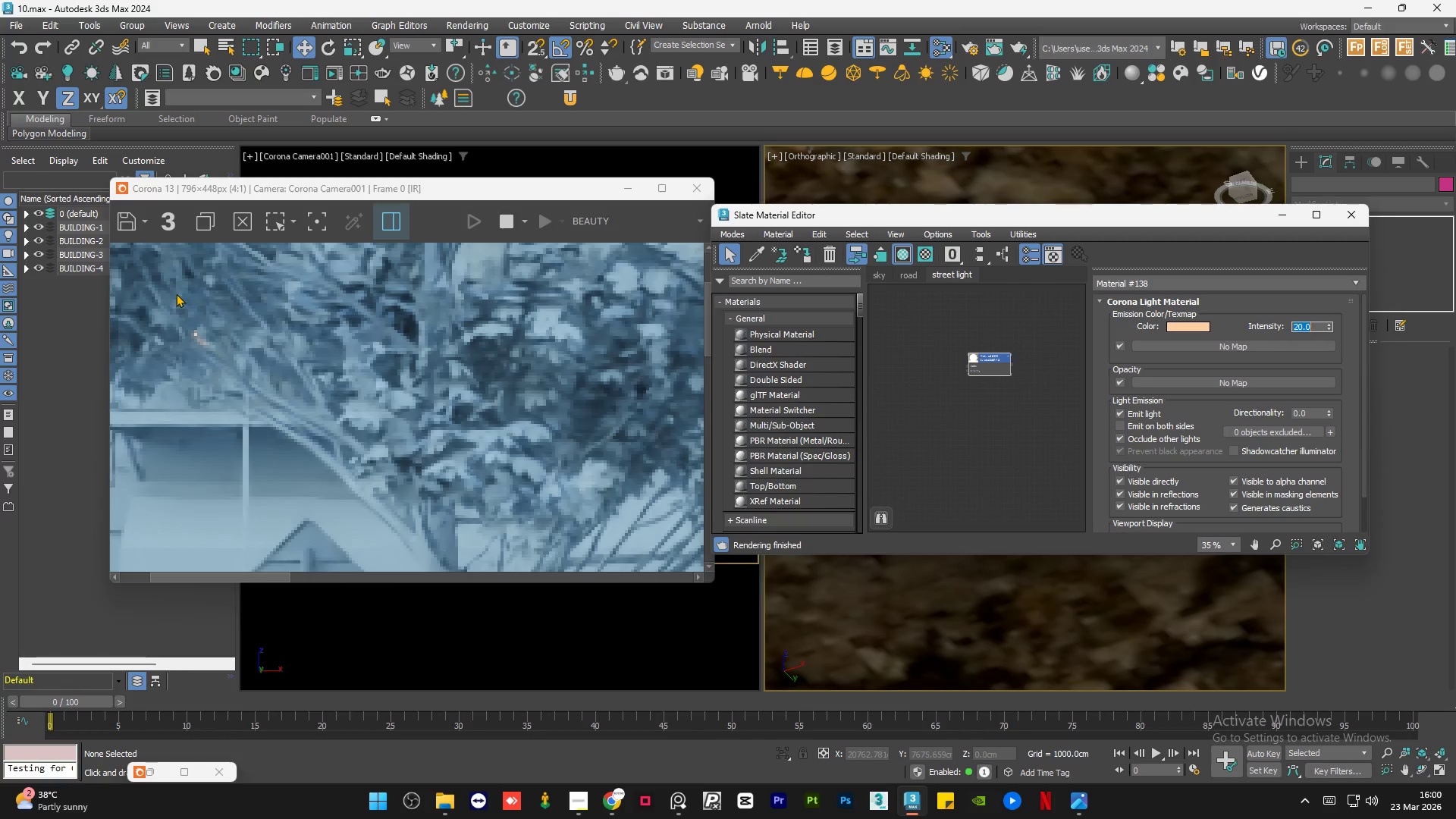 
scroll: coordinate [180, 294], scroll_direction: down, amount: 2.0
 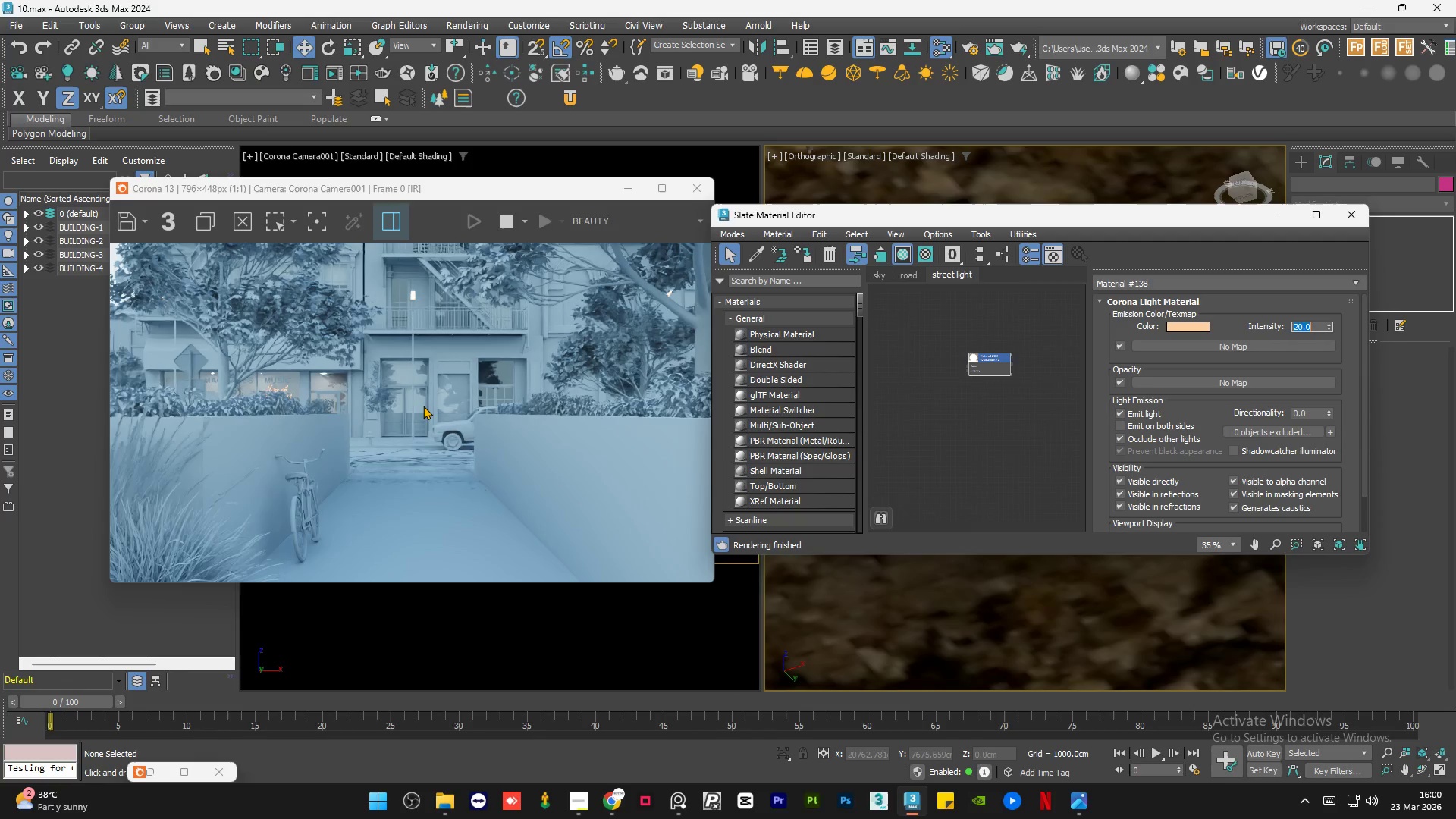 
scroll: coordinate [416, 424], scroll_direction: up, amount: 2.0
 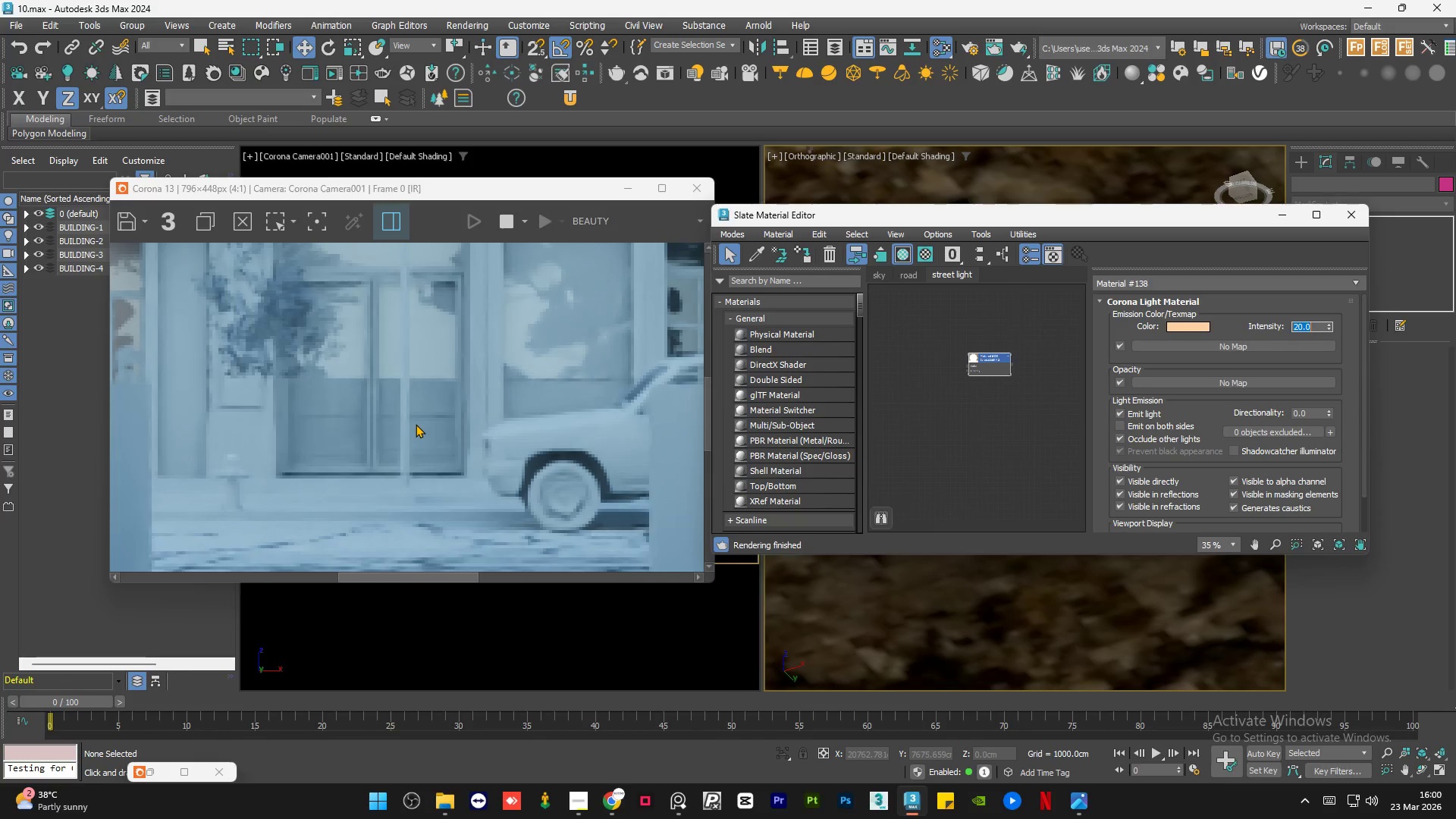 
scroll: coordinate [407, 425], scroll_direction: down, amount: 2.0
 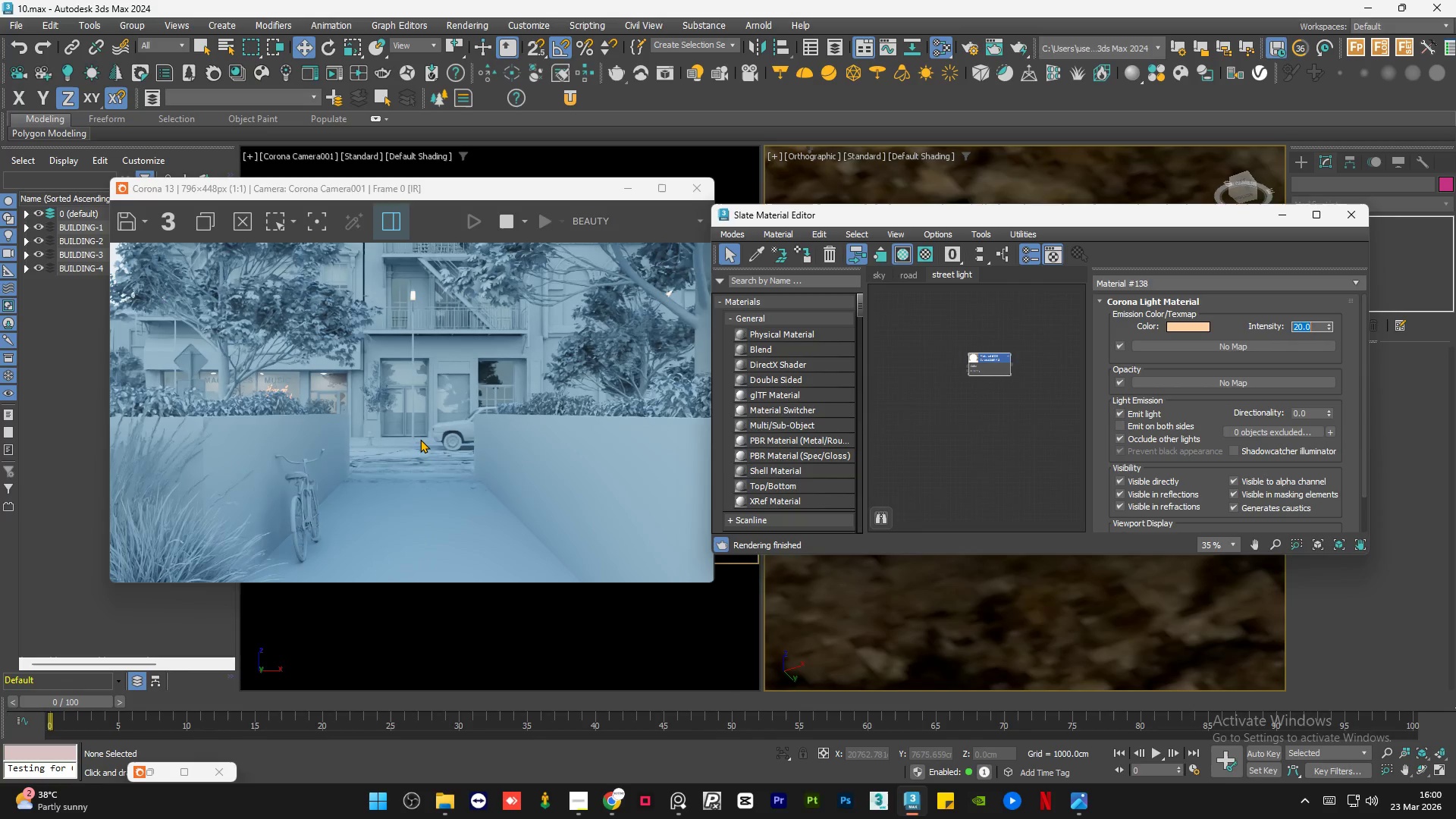 
scroll: coordinate [553, 370], scroll_direction: none, amount: 0.0
 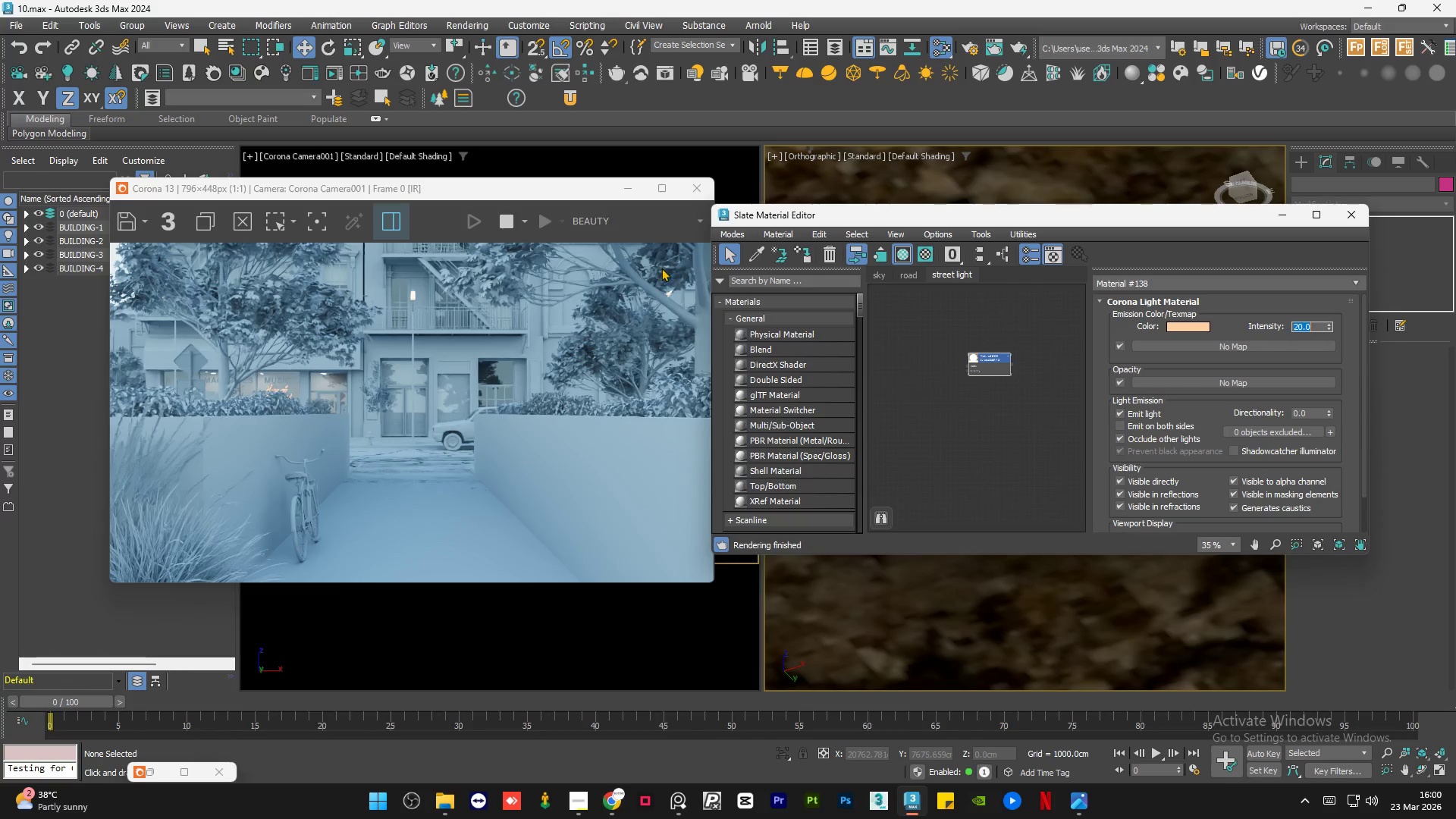 
scroll: coordinate [684, 280], scroll_direction: up, amount: 1.0
 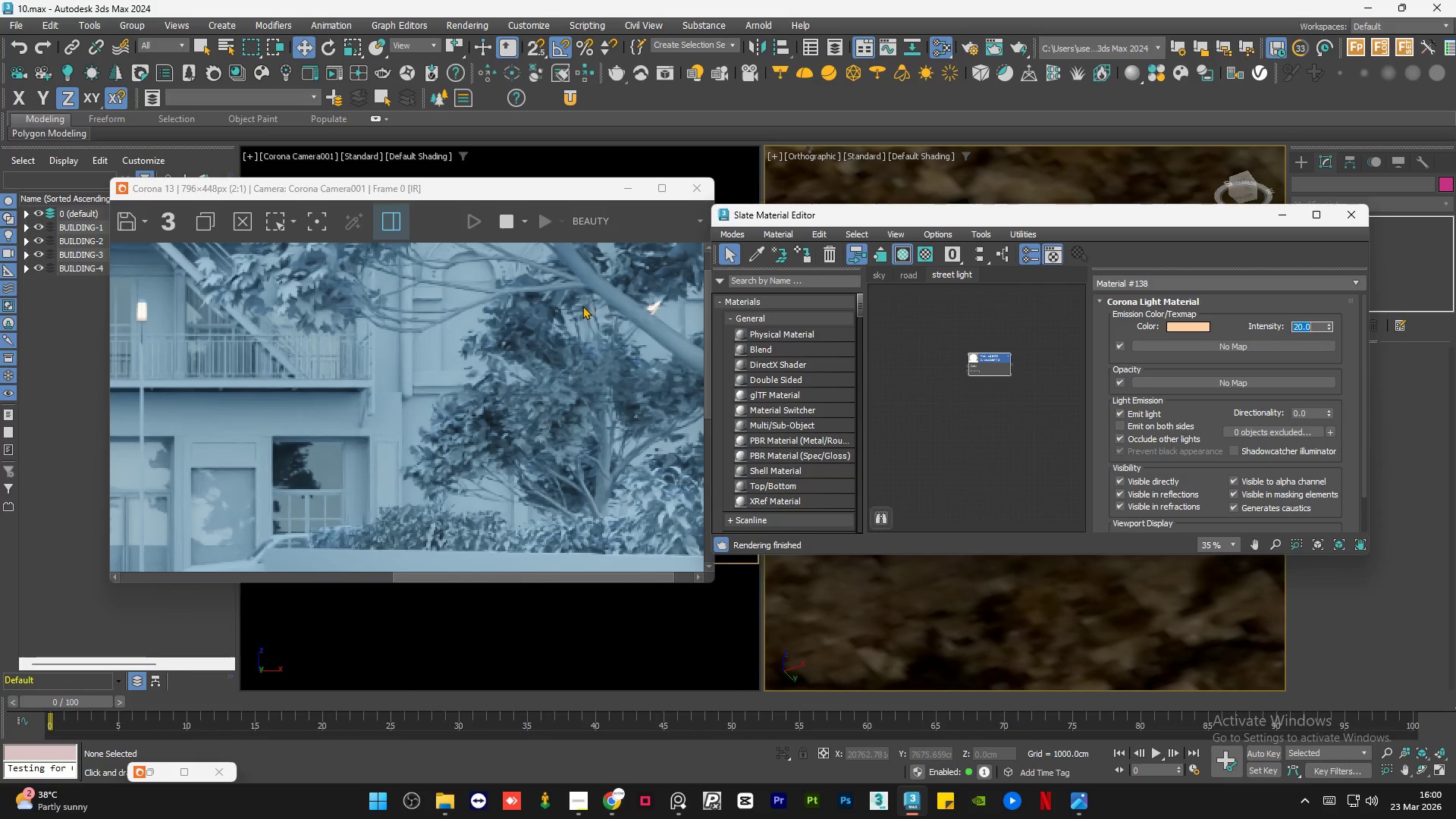 
scroll: coordinate [572, 324], scroll_direction: down, amount: 1.0
 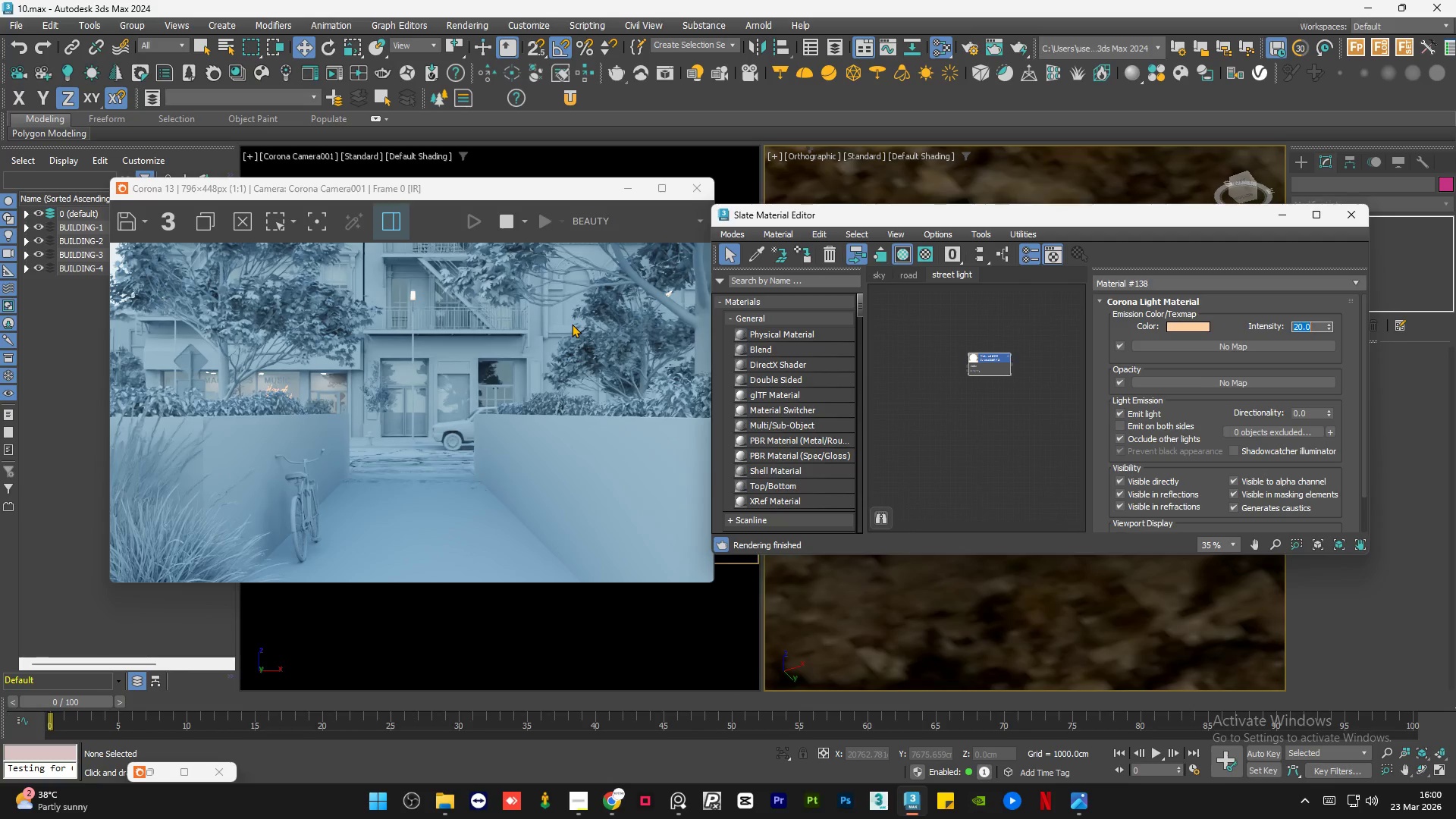 
scroll: coordinate [430, 384], scroll_direction: up, amount: 1.0
 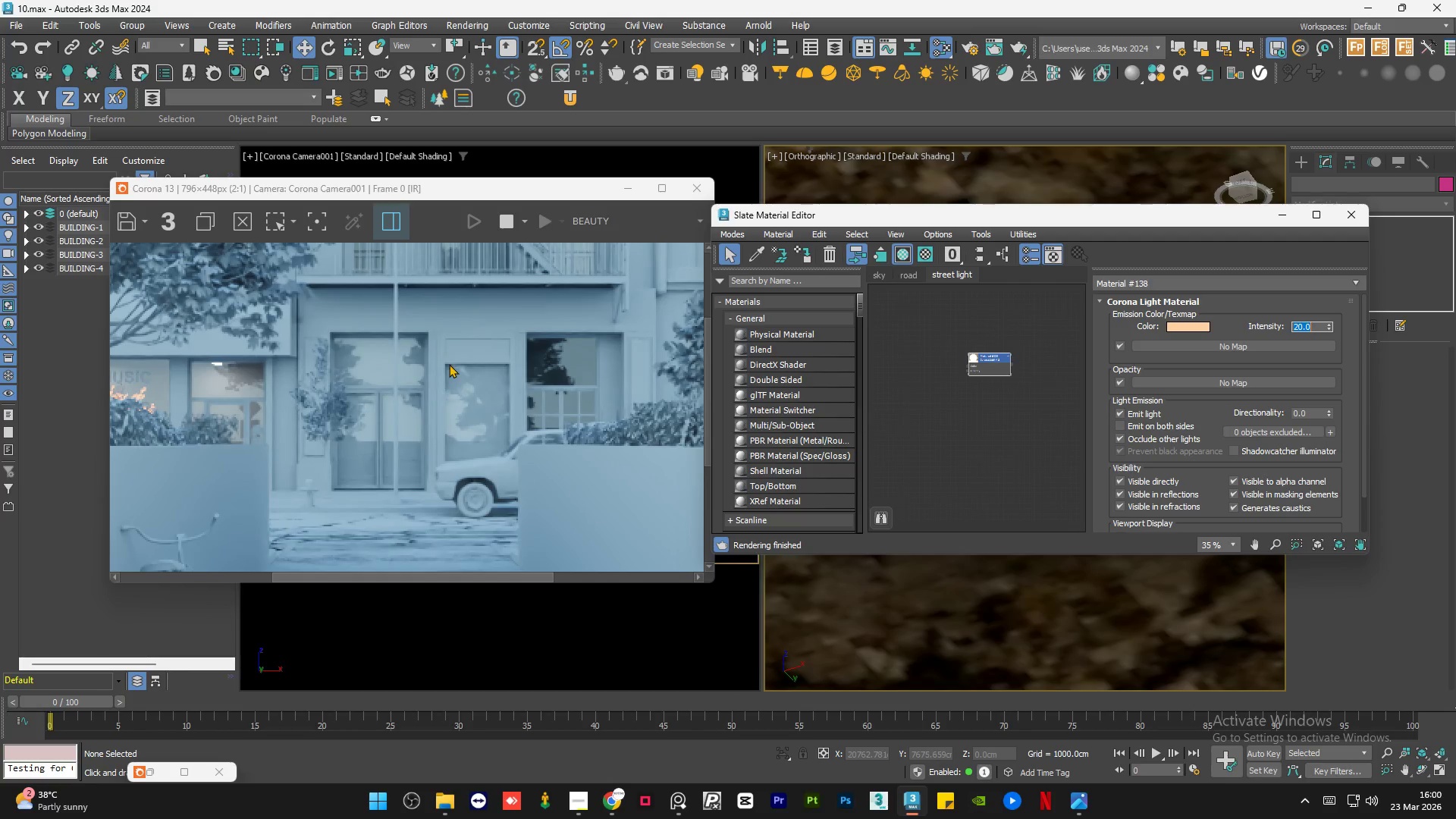 
scroll: coordinate [457, 363], scroll_direction: none, amount: 0.0
 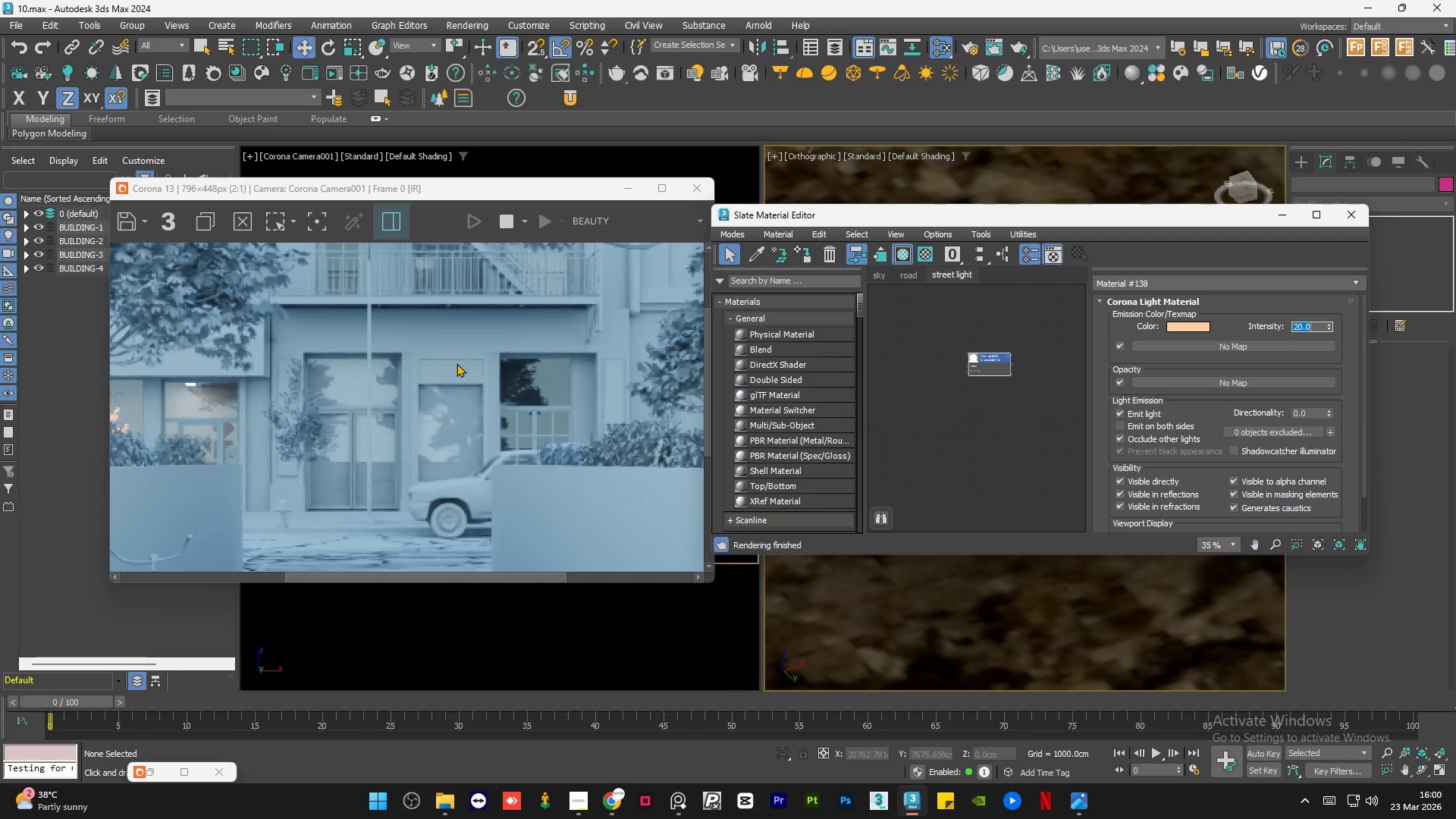 
scroll: coordinate [457, 363], scroll_direction: down, amount: 1.0
 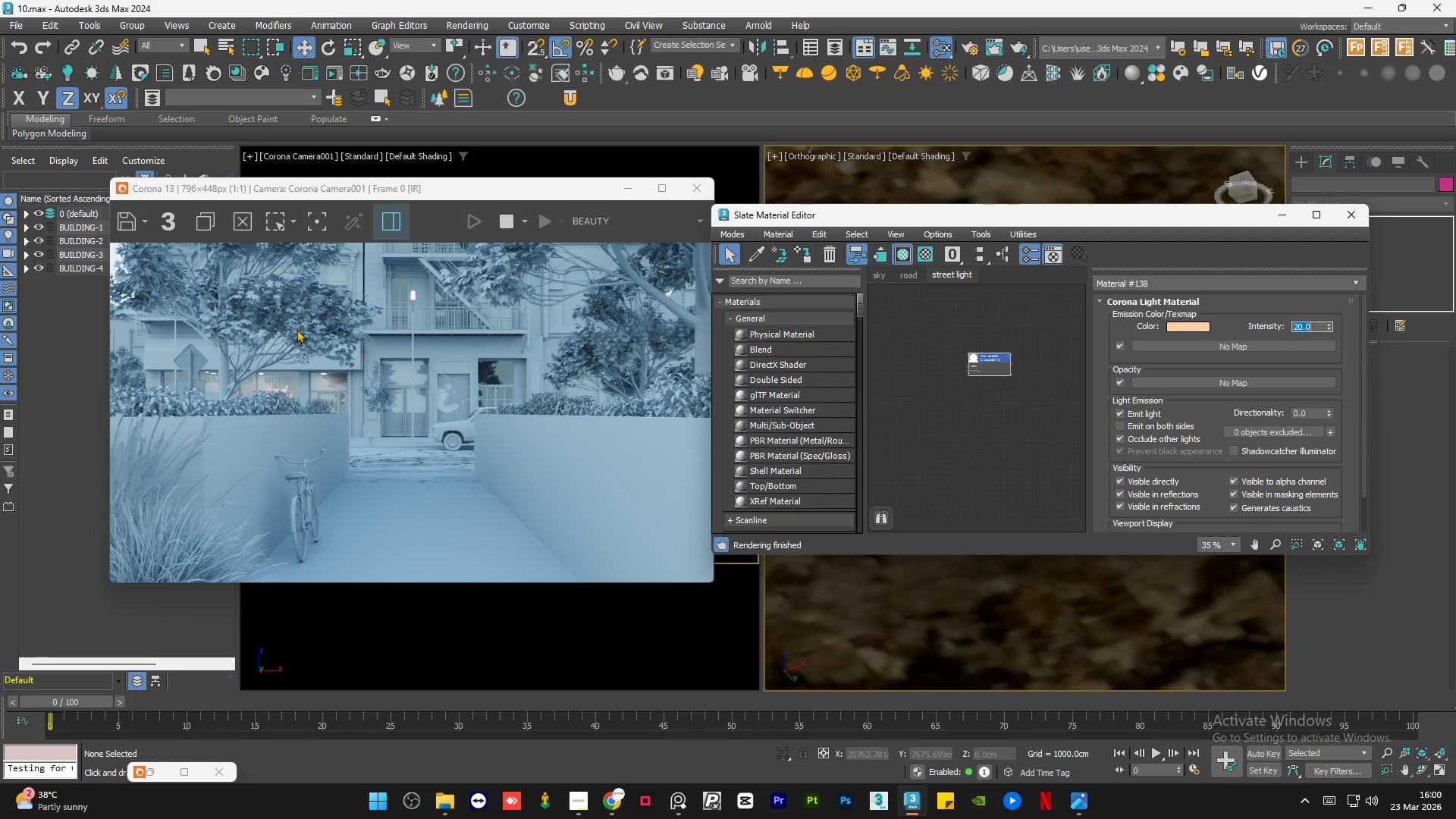 
scroll: coordinate [272, 321], scroll_direction: up, amount: 1.0
 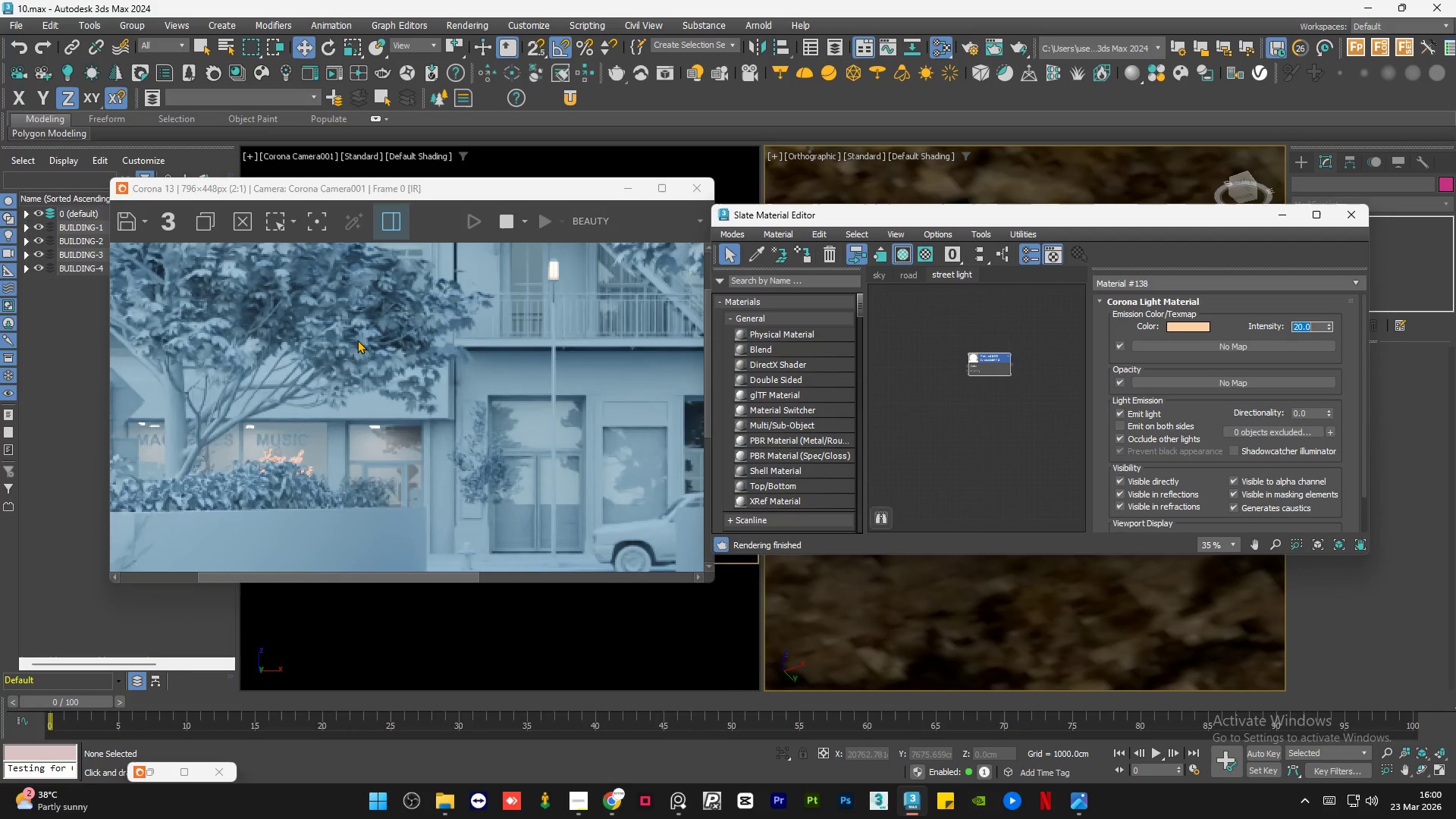 
scroll: coordinate [357, 340], scroll_direction: down, amount: 1.0
 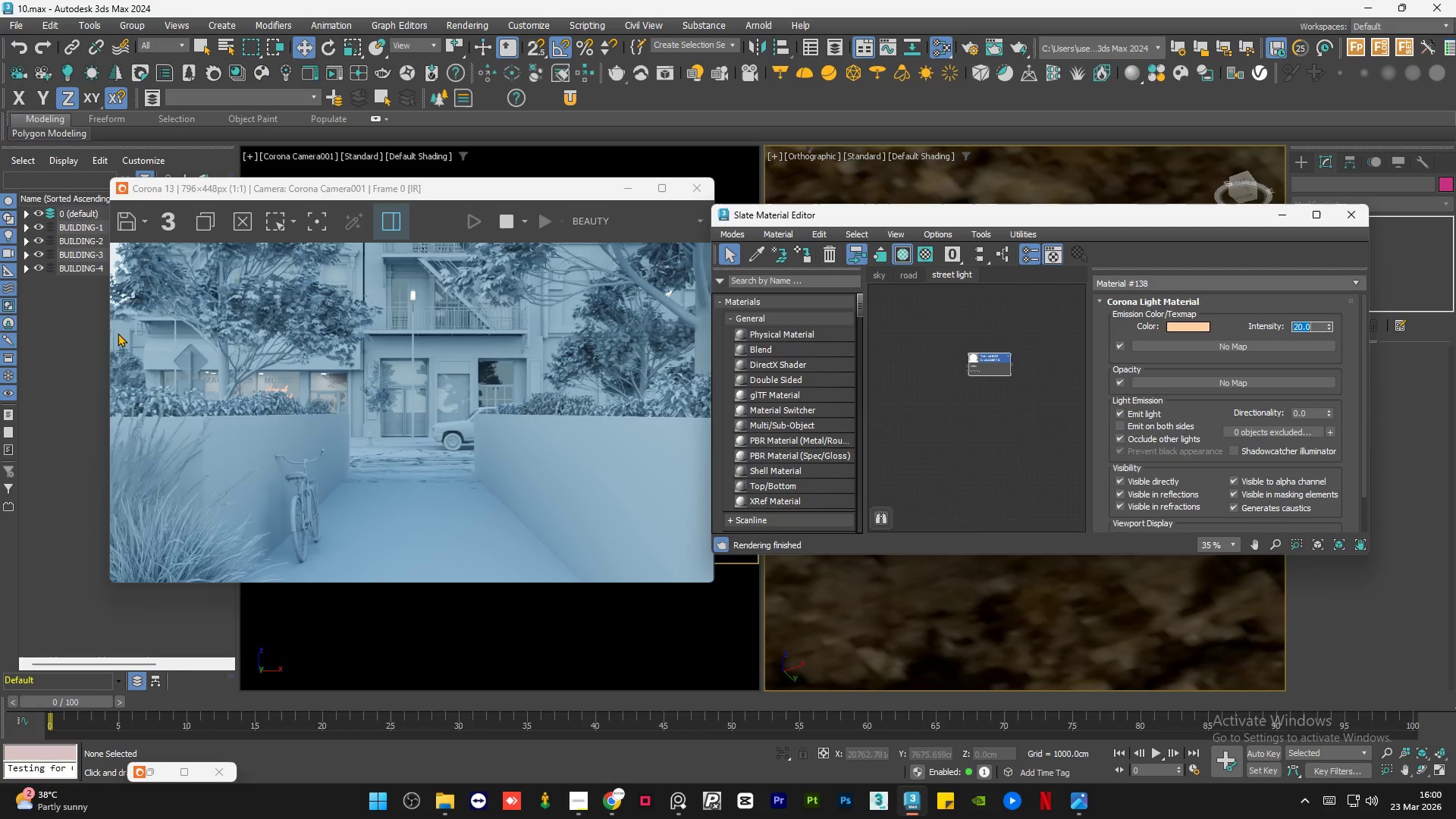 
scroll: coordinate [136, 336], scroll_direction: up, amount: 1.0
 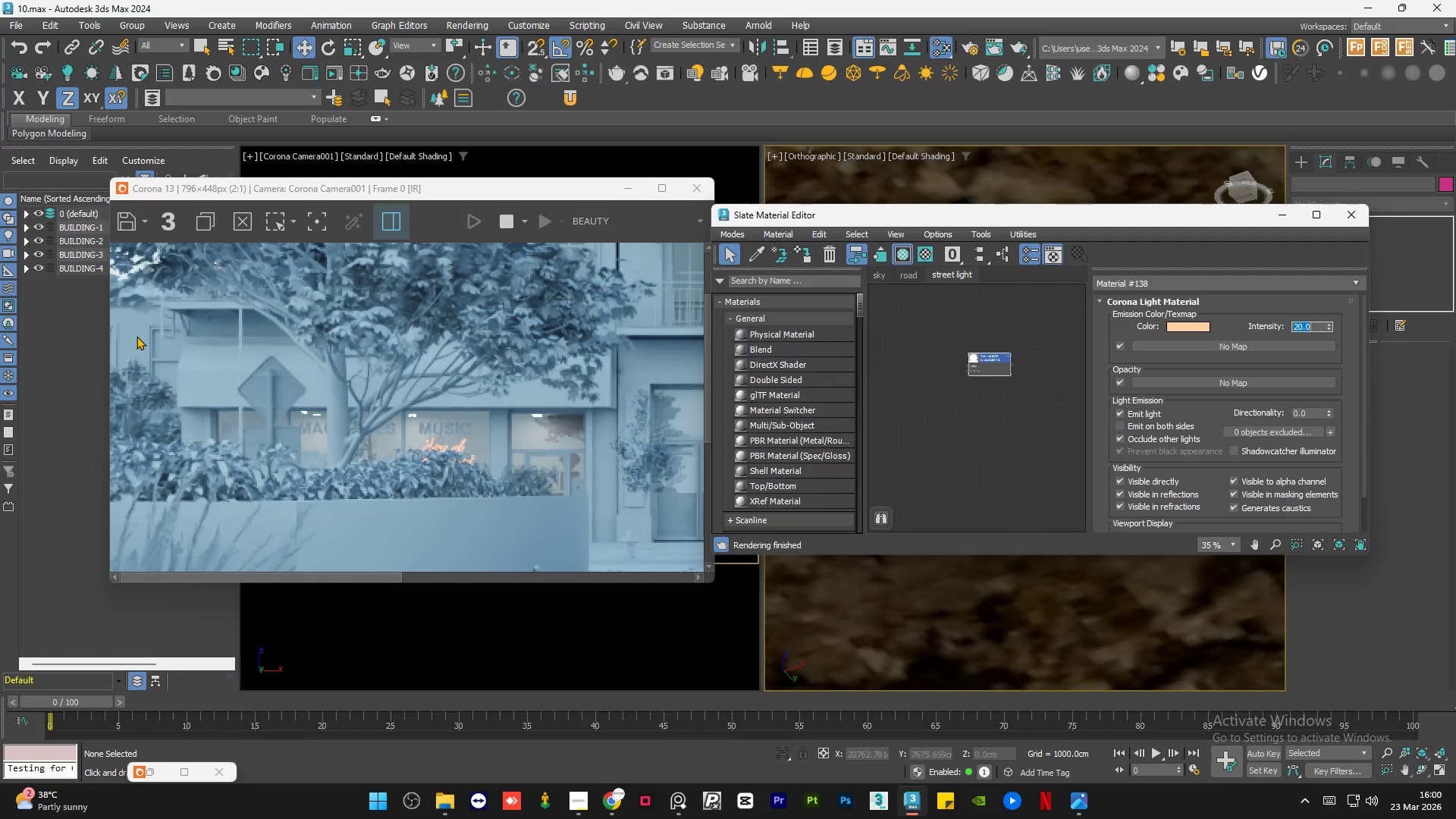 
scroll: coordinate [136, 336], scroll_direction: down, amount: 1.0
 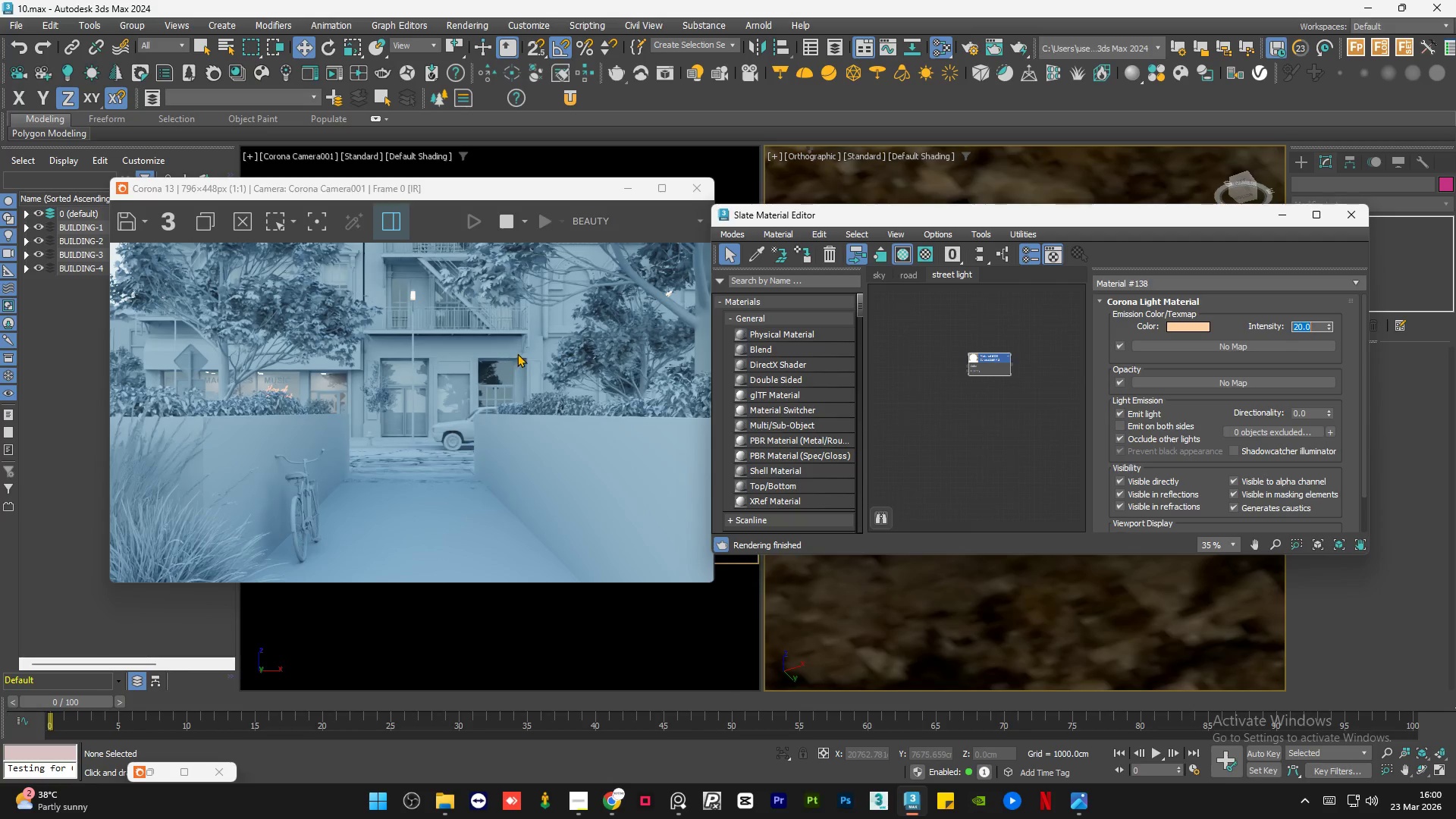 
scroll: coordinate [521, 349], scroll_direction: up, amount: 1.0
 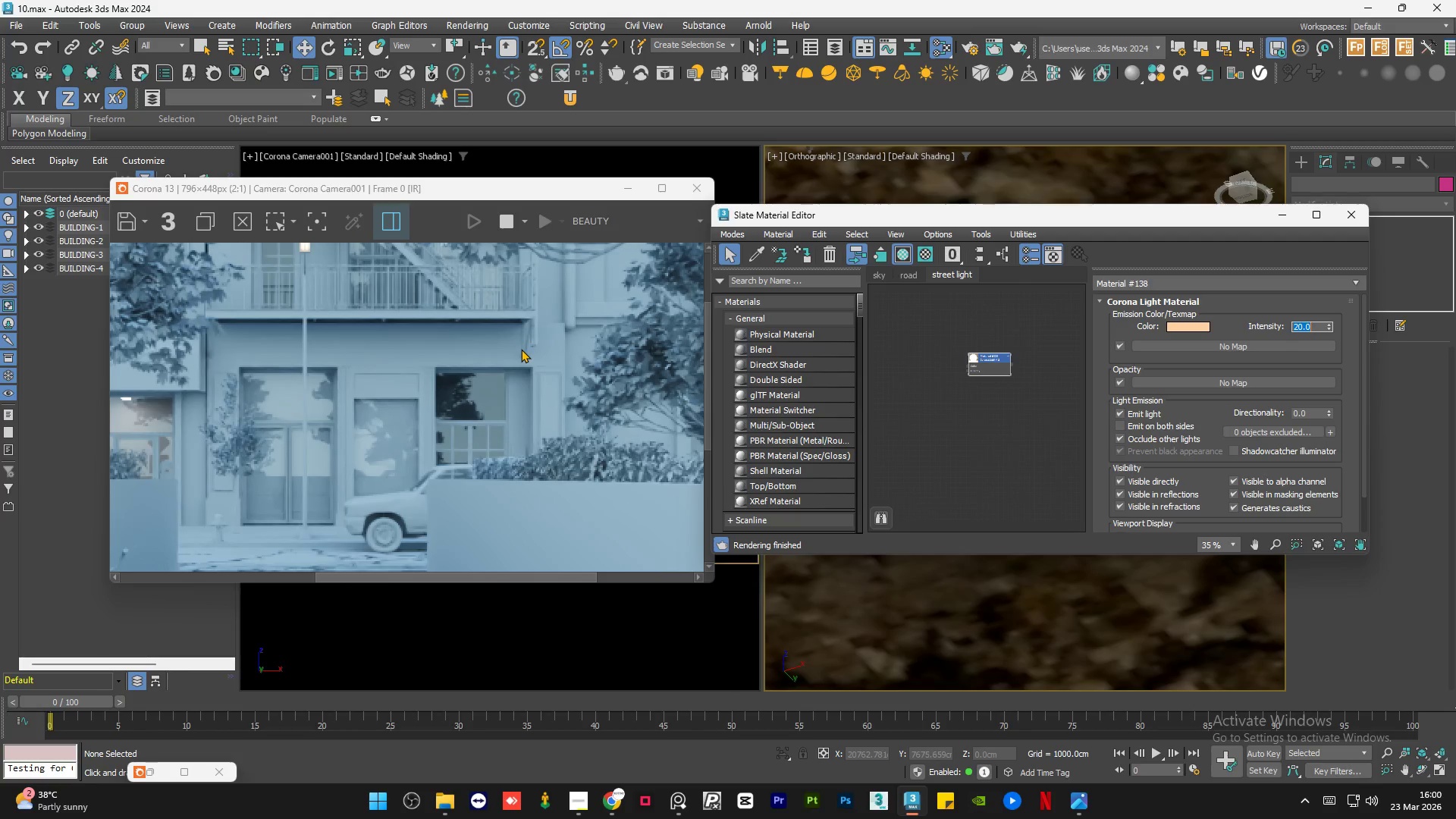 
scroll: coordinate [521, 349], scroll_direction: down, amount: 1.0
 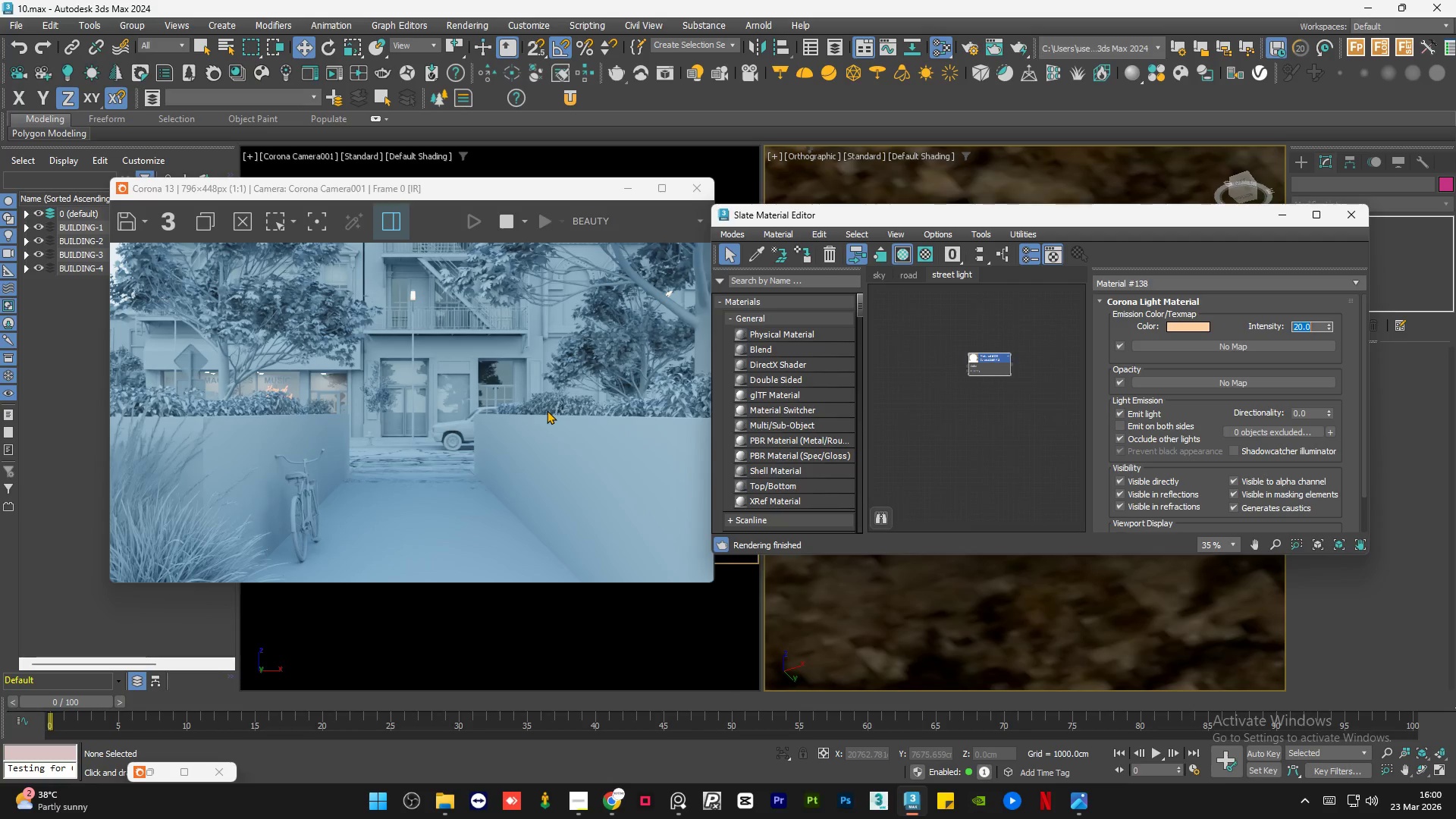 
wait(15.46)
 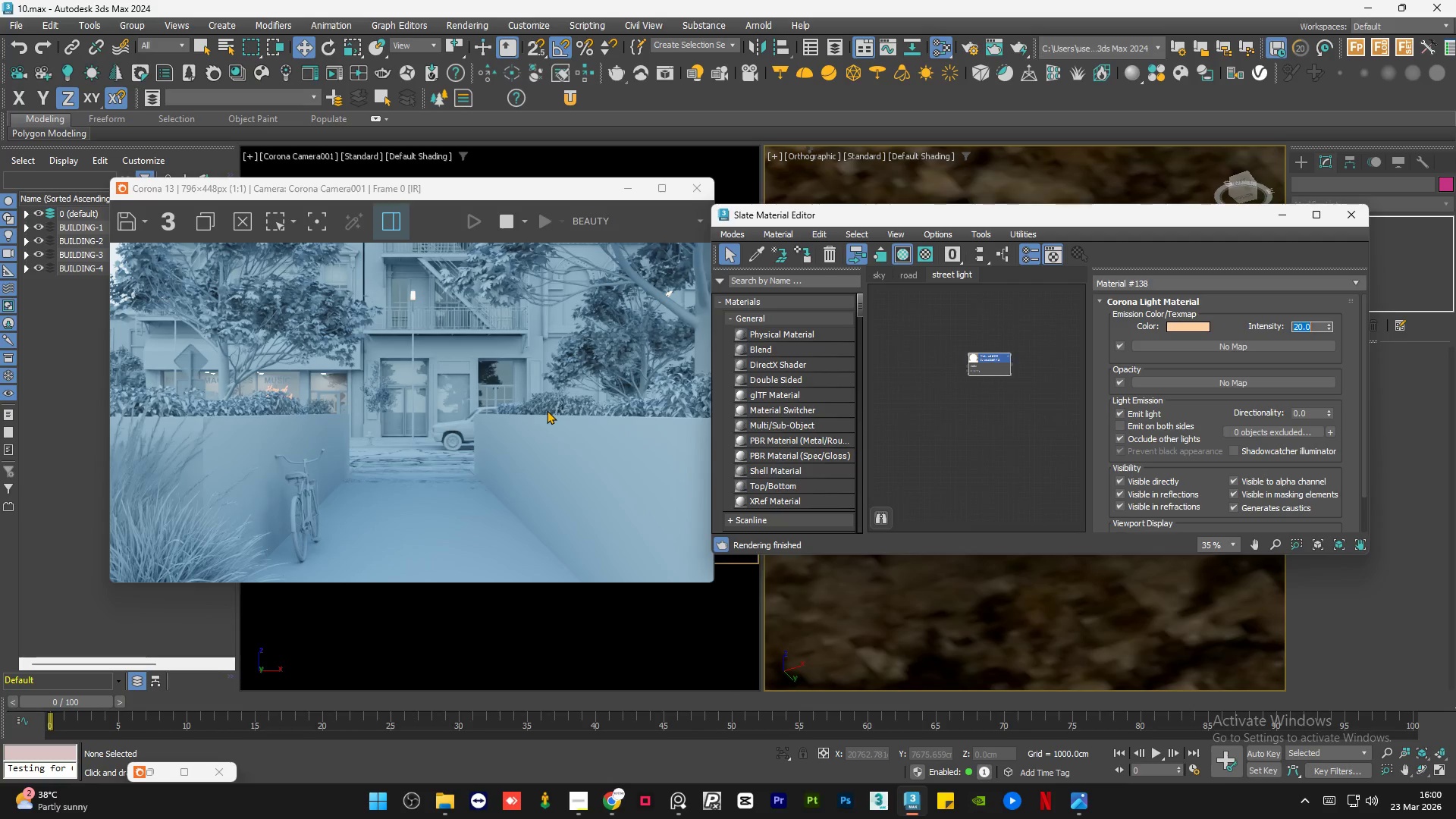 
scroll: coordinate [418, 294], scroll_direction: up, amount: 1.0
 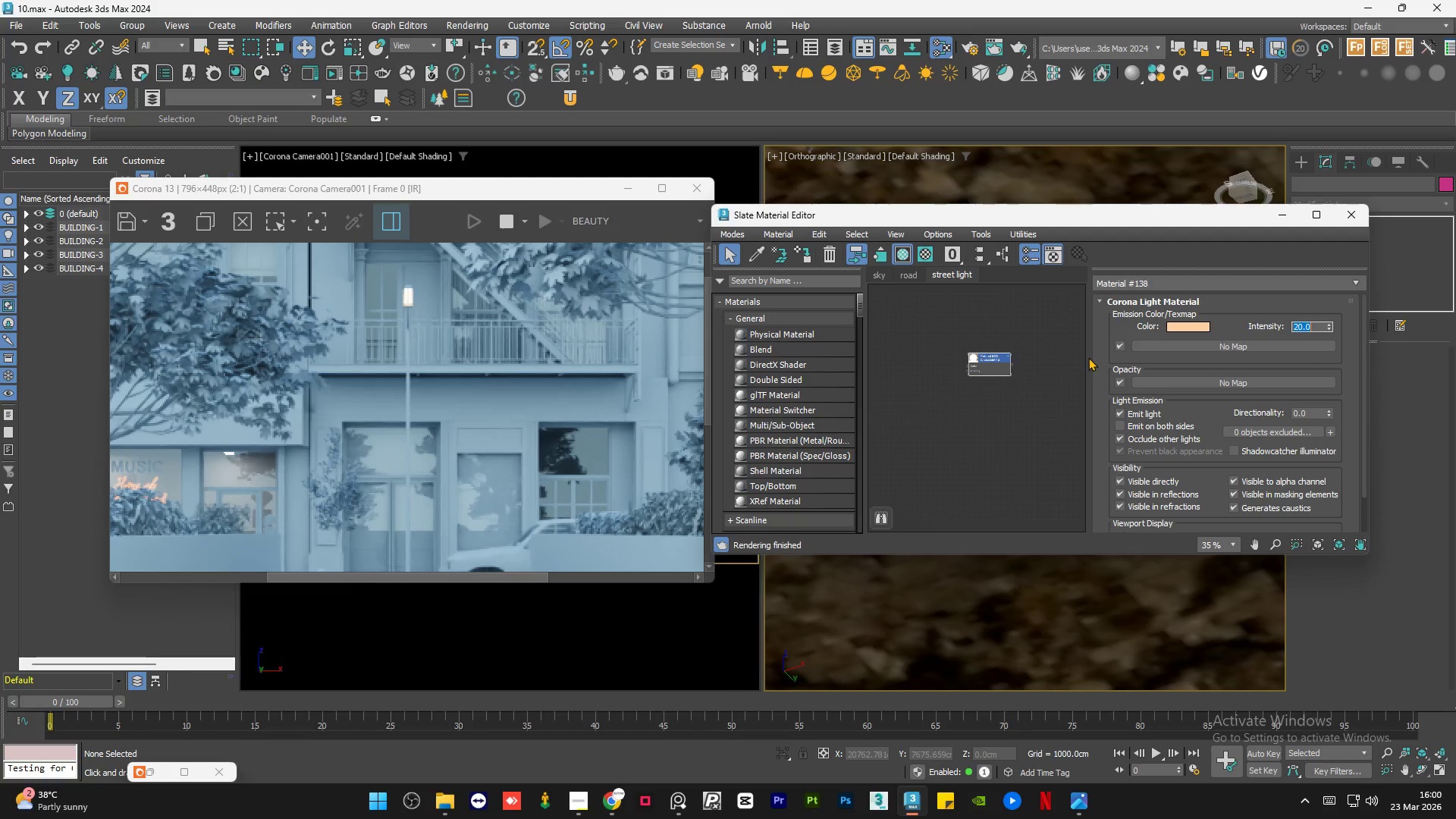 
key(Numpad1)
 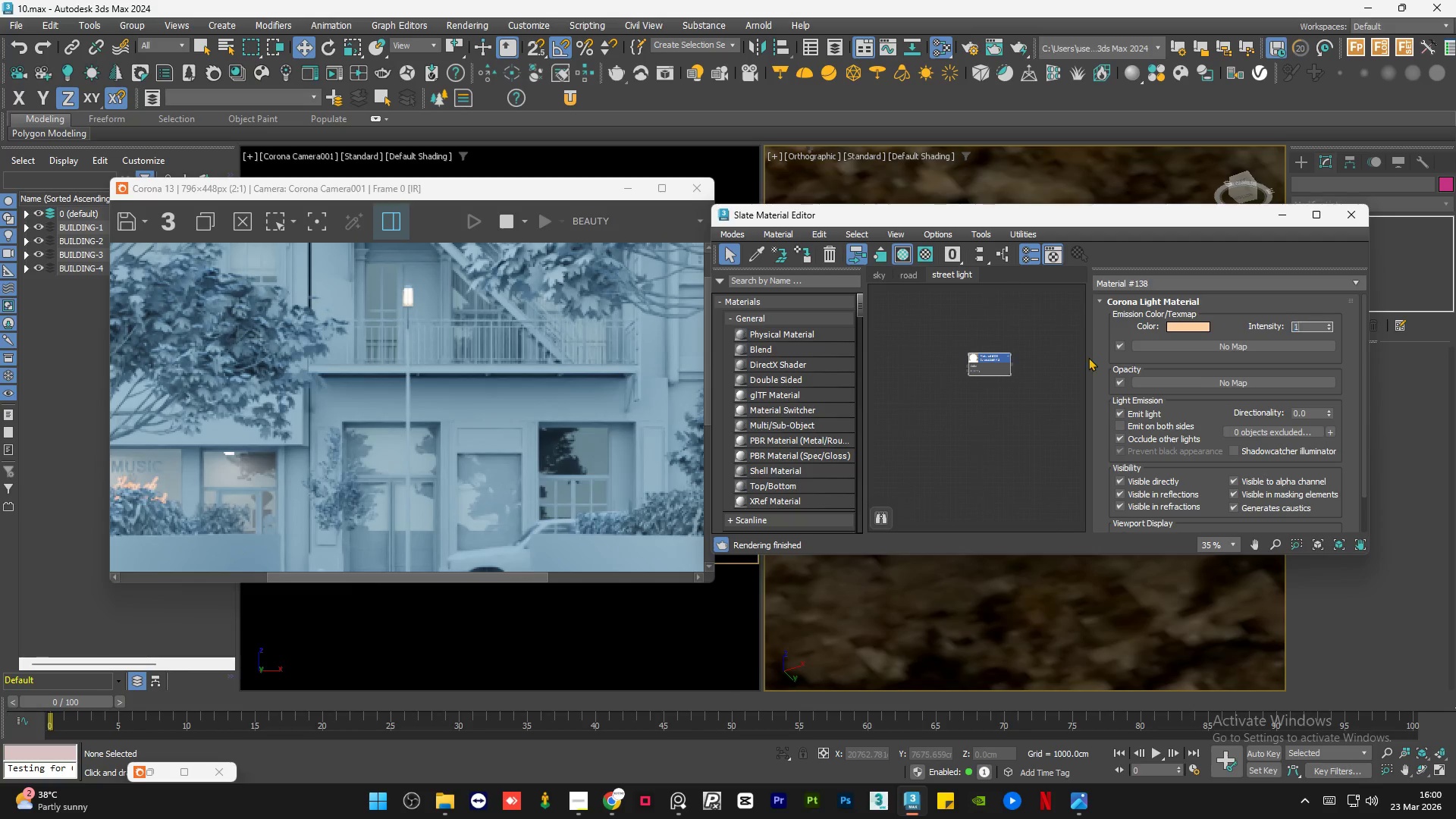 
key(Numpad5)
 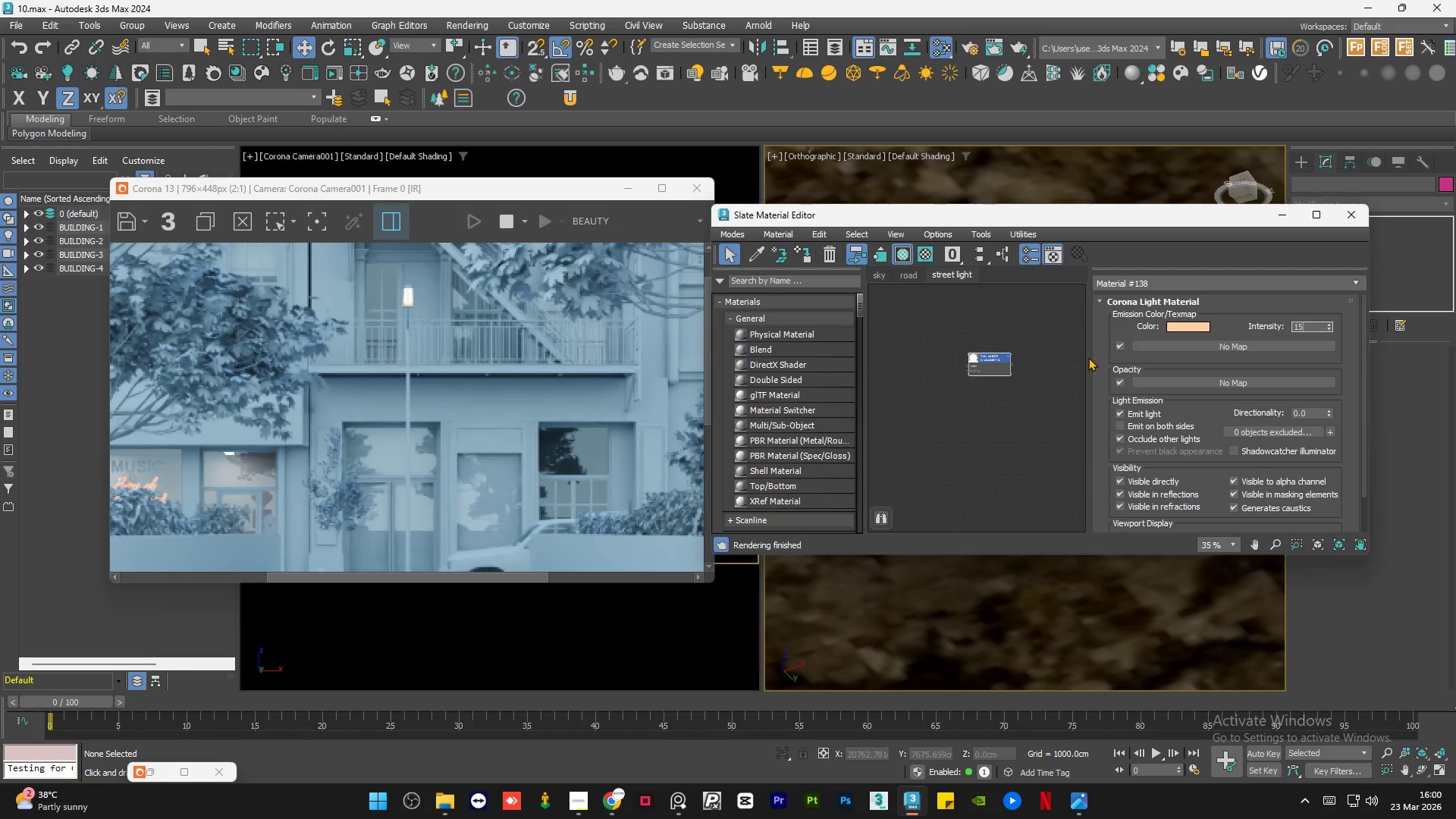 
key(NumpadEnter)
 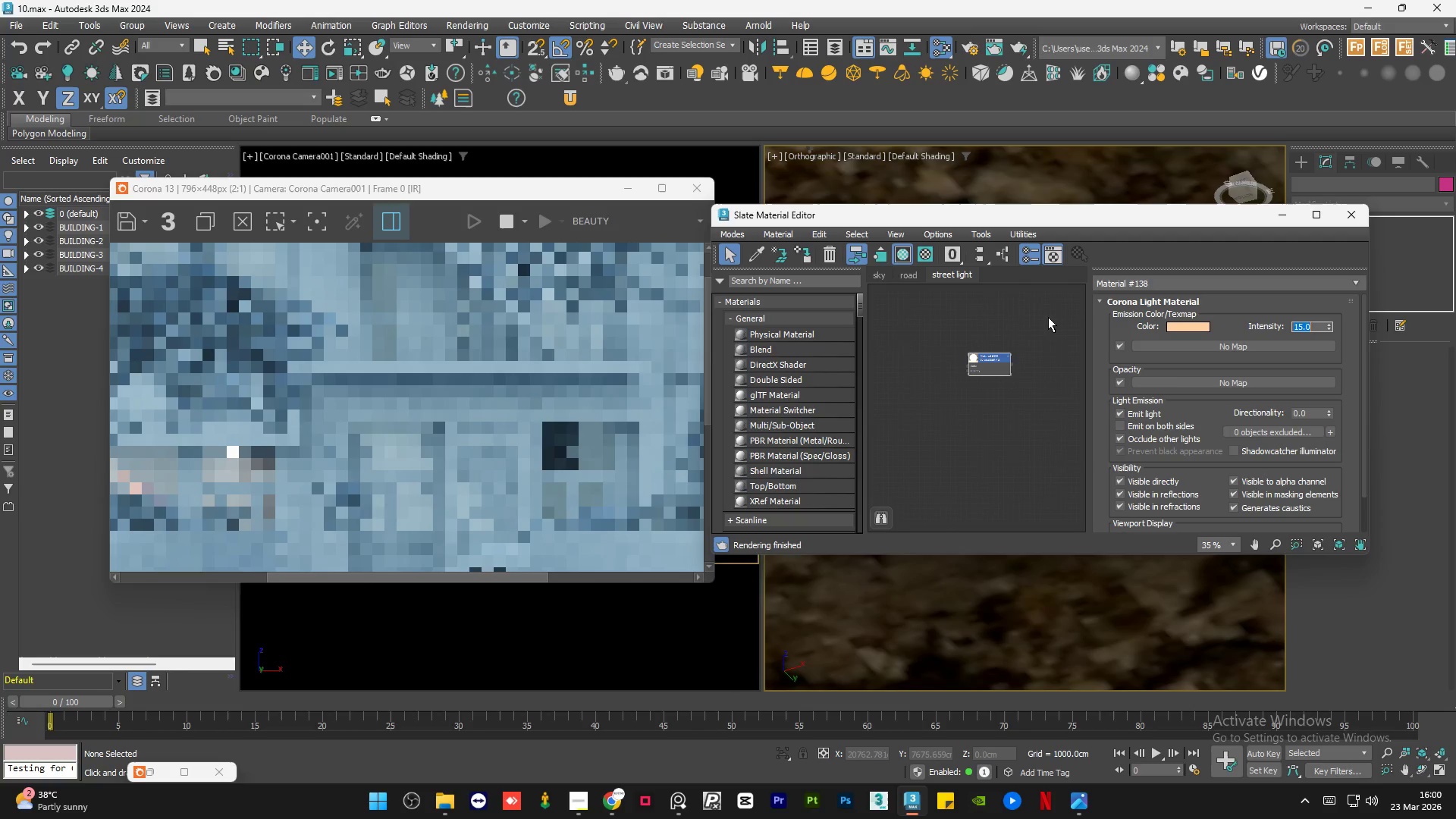 
left_click([1036, 359])
 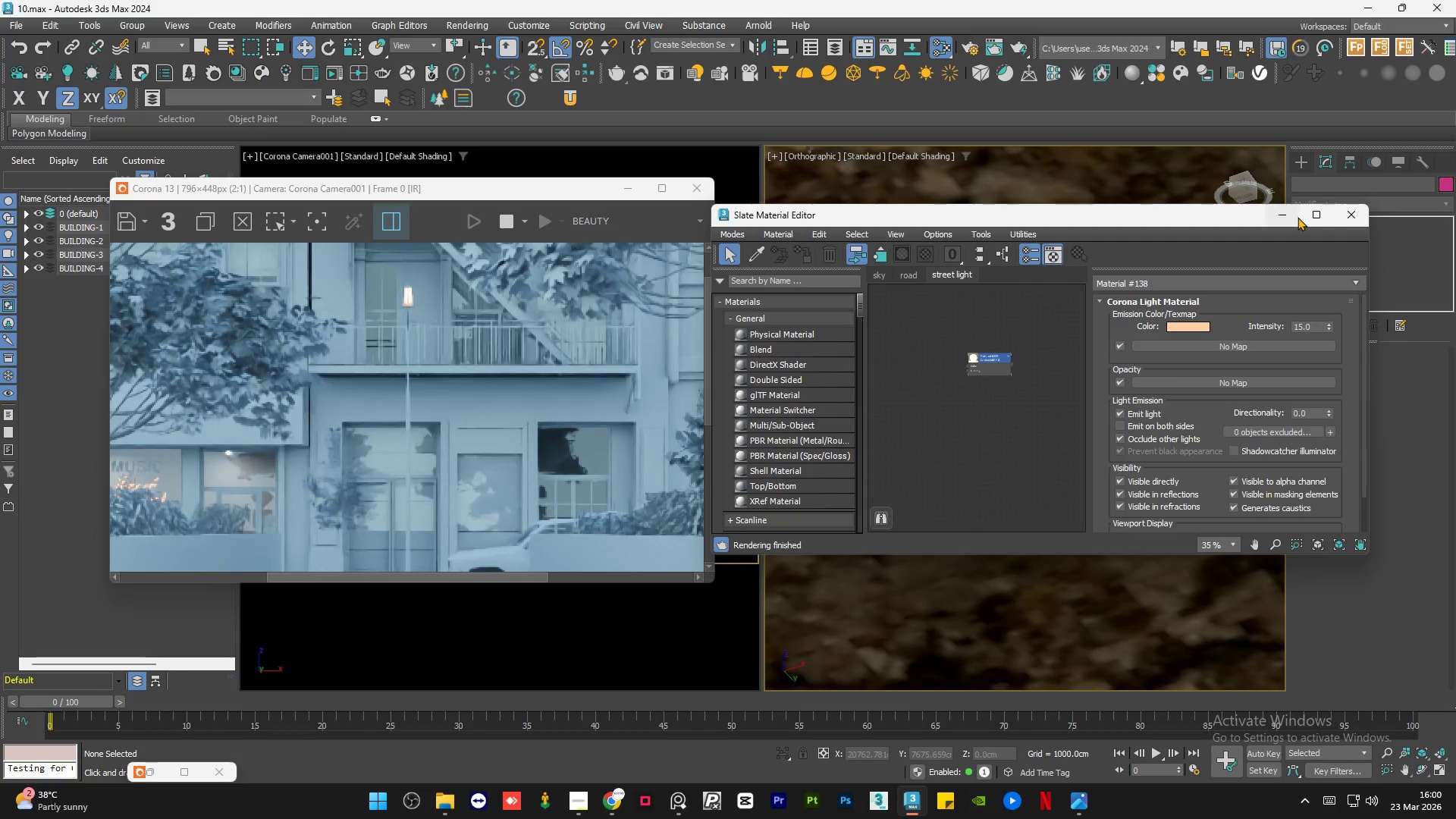 
left_click([1285, 216])
 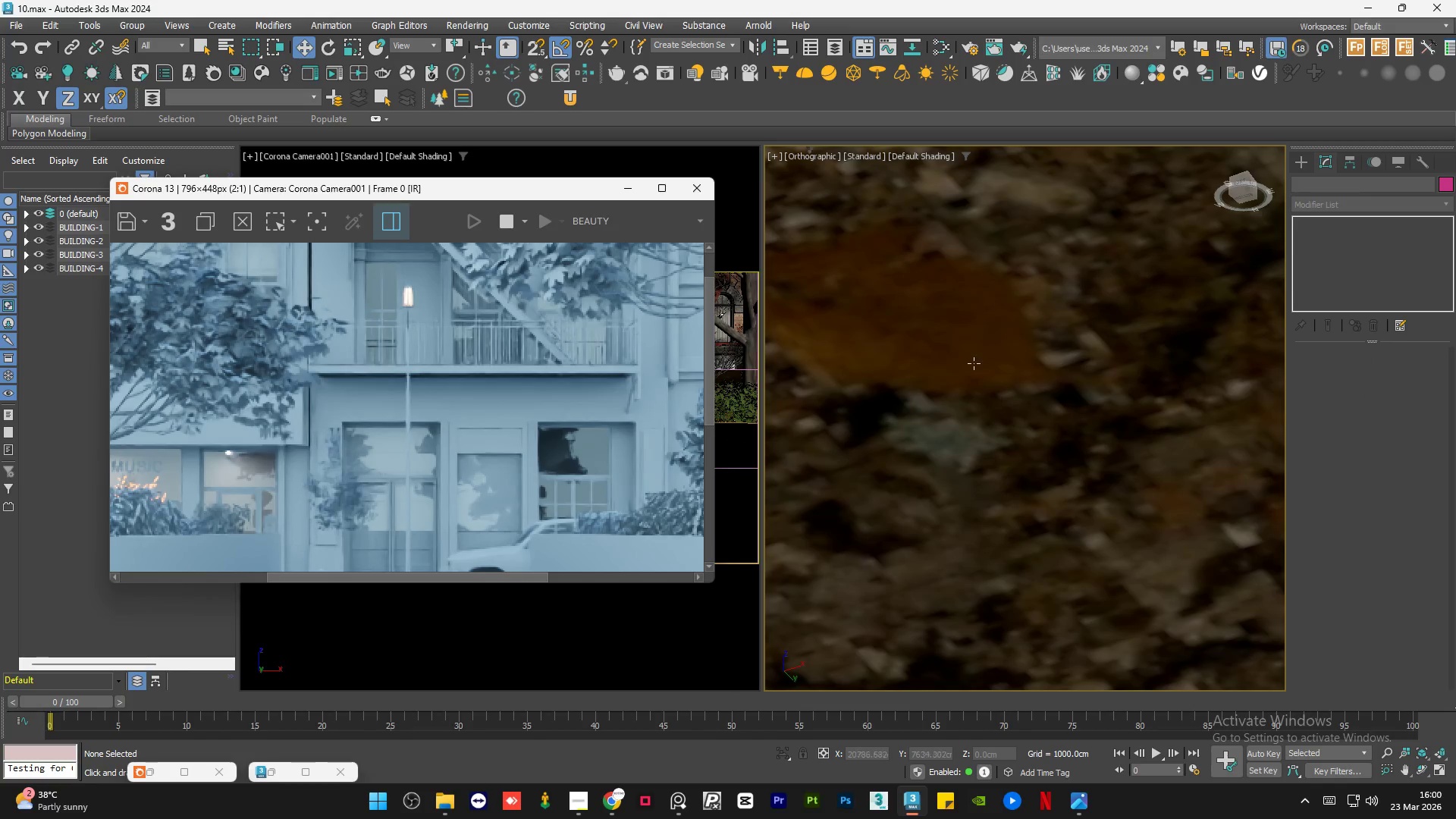 
scroll: coordinate [968, 378], scroll_direction: down, amount: 11.0
 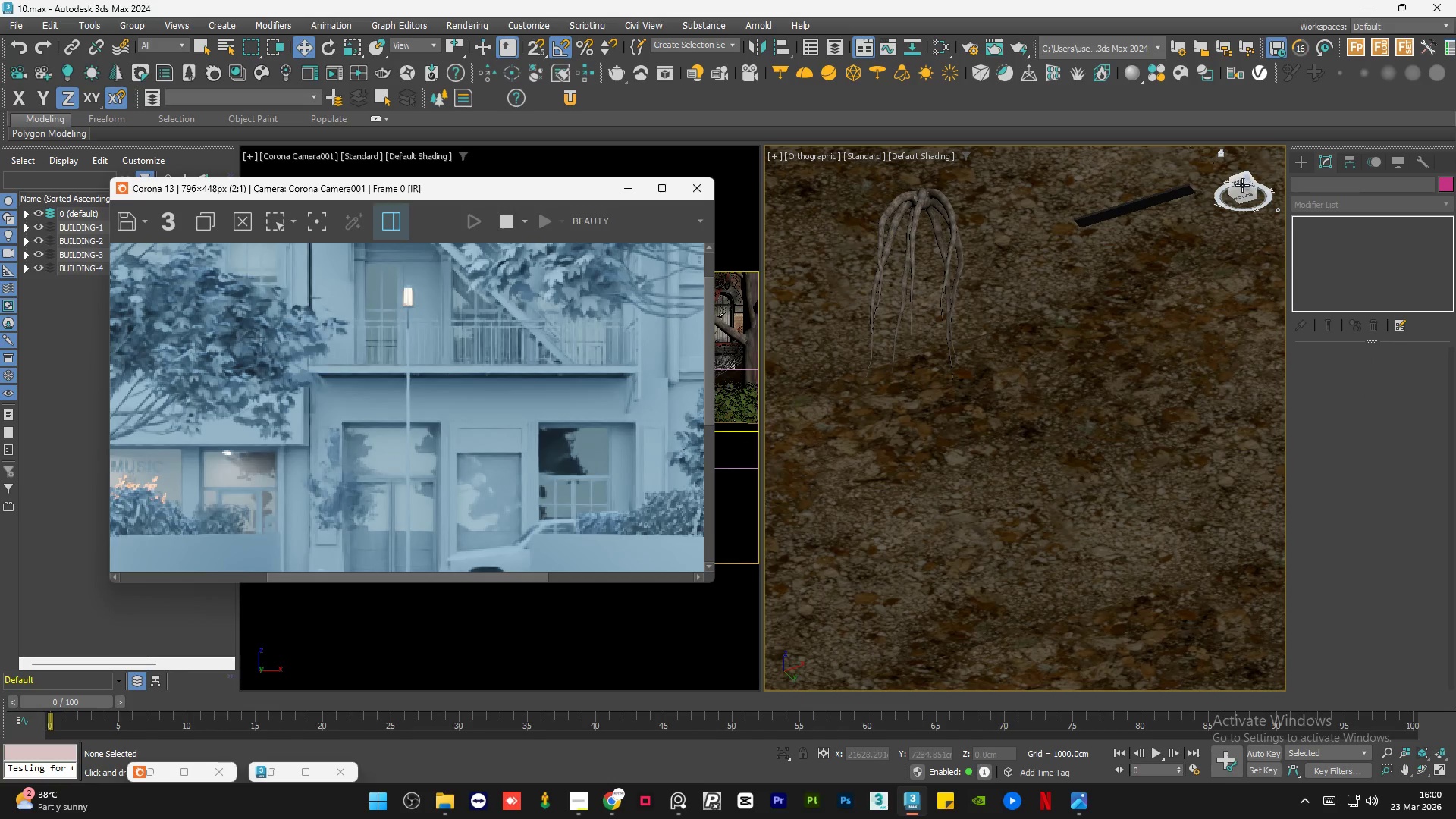 
left_click([1240, 184])
 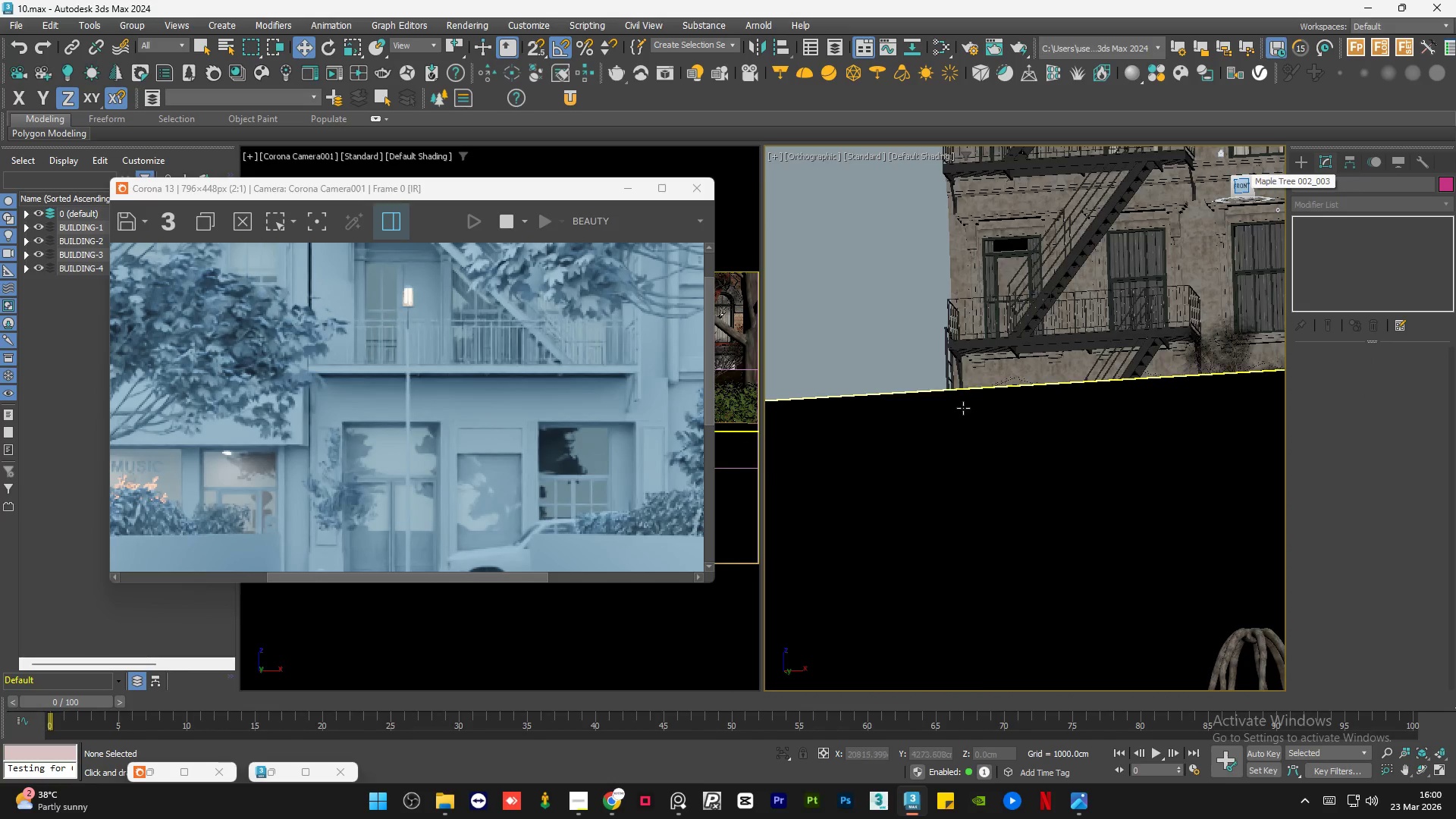 
scroll: coordinate [951, 417], scroll_direction: down, amount: 4.0
 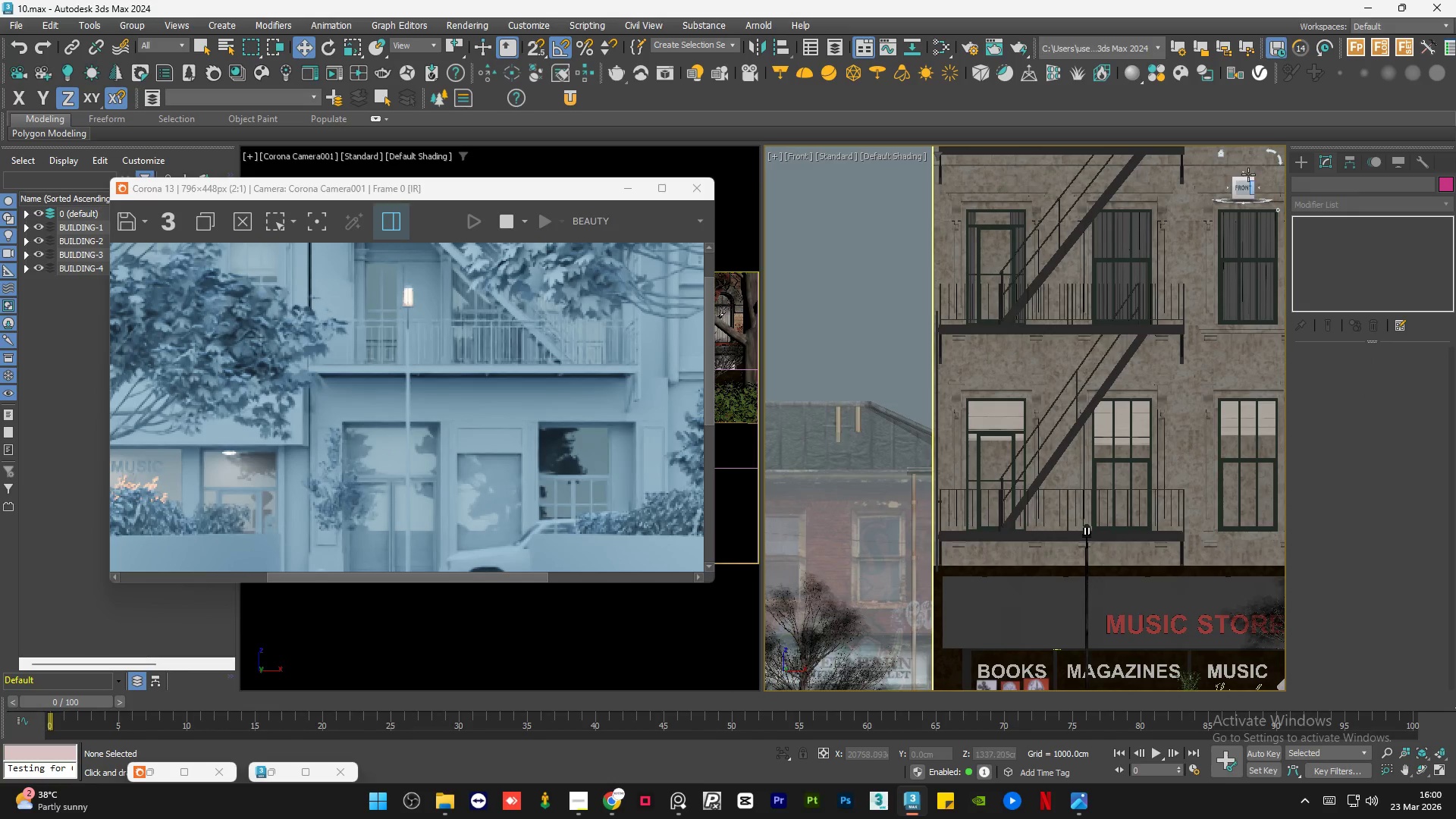 
left_click([1243, 173])
 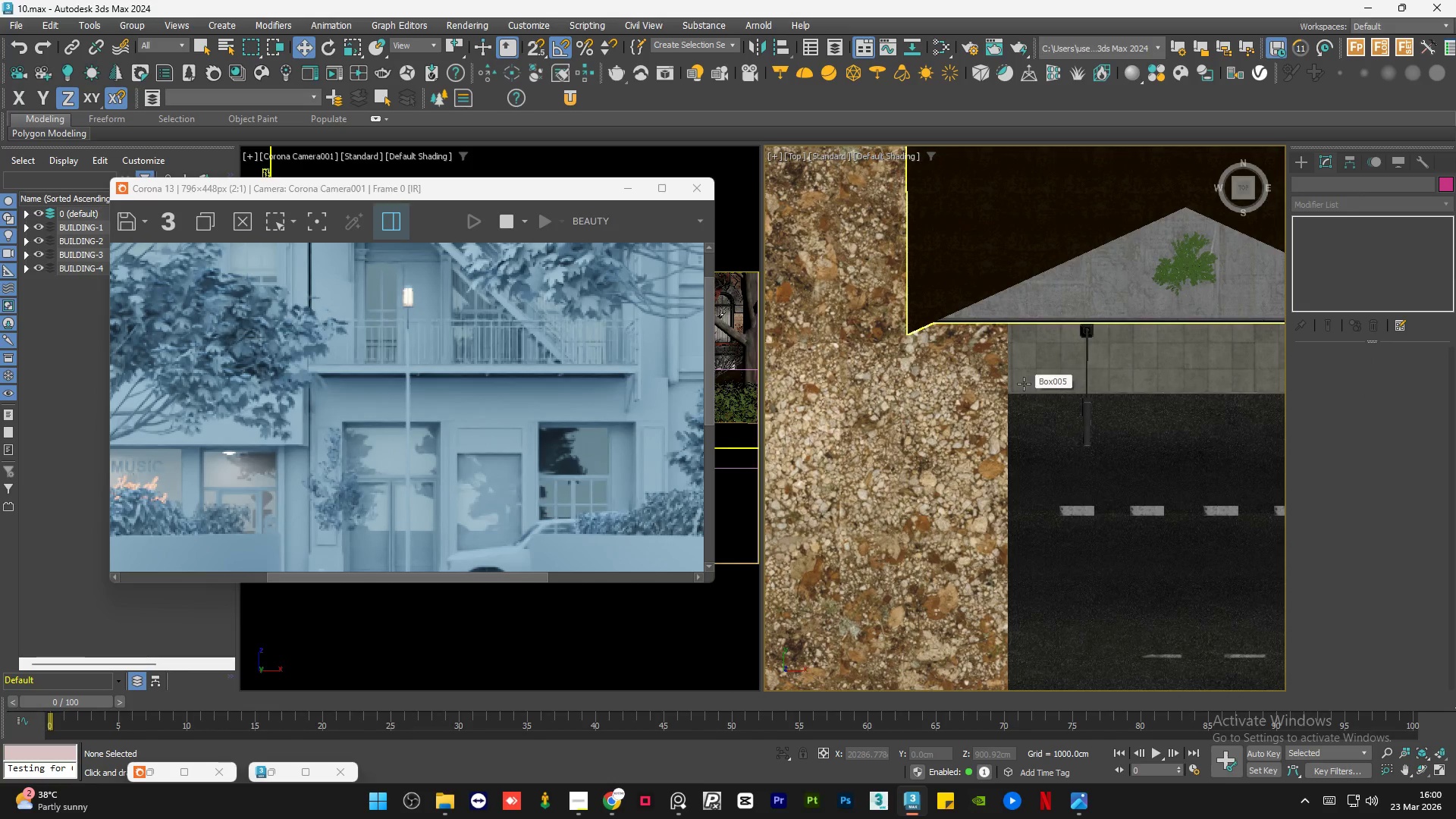 
scroll: coordinate [980, 409], scroll_direction: down, amount: 6.0
 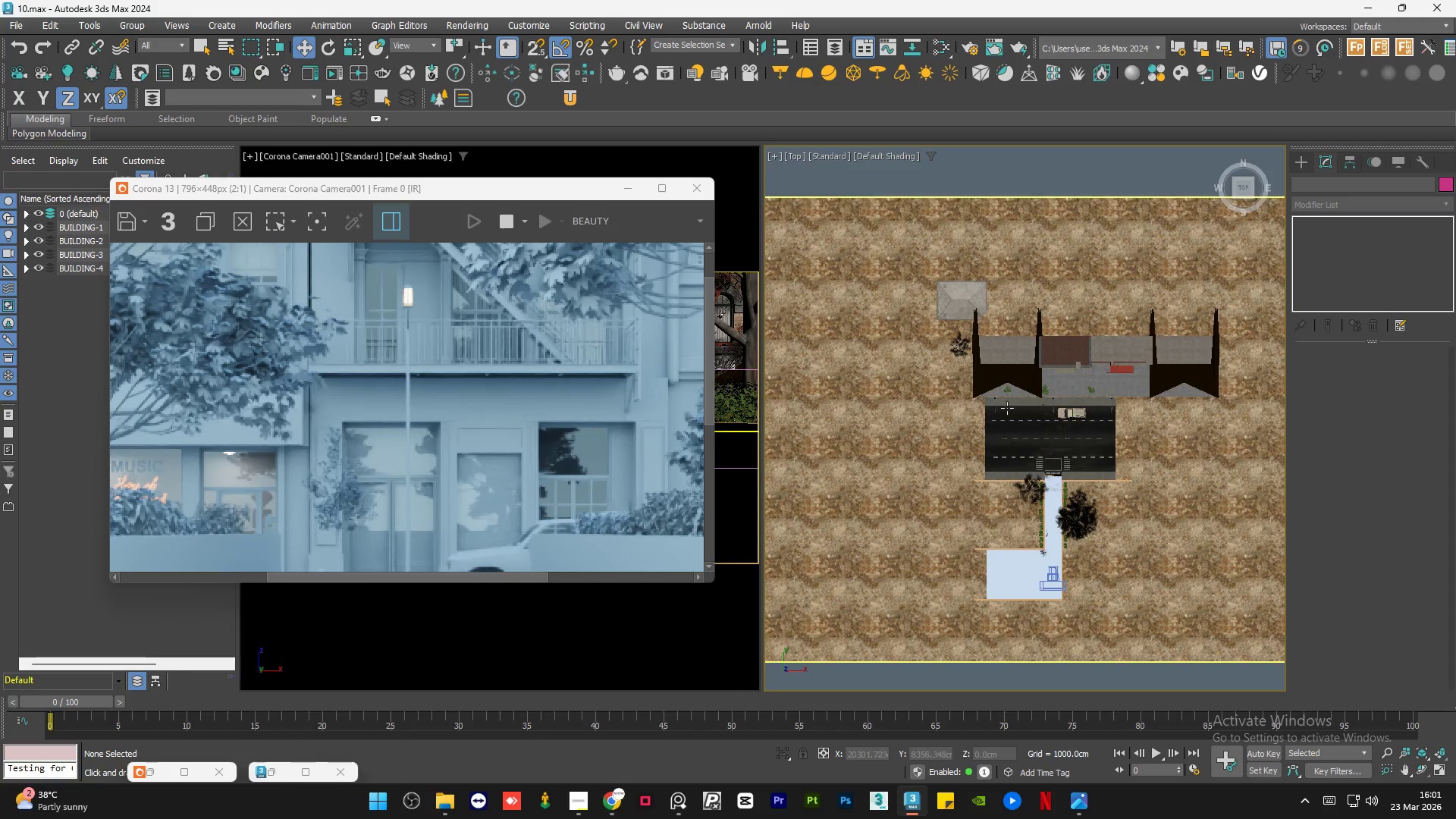 
scroll: coordinate [938, 419], scroll_direction: up, amount: 10.0
 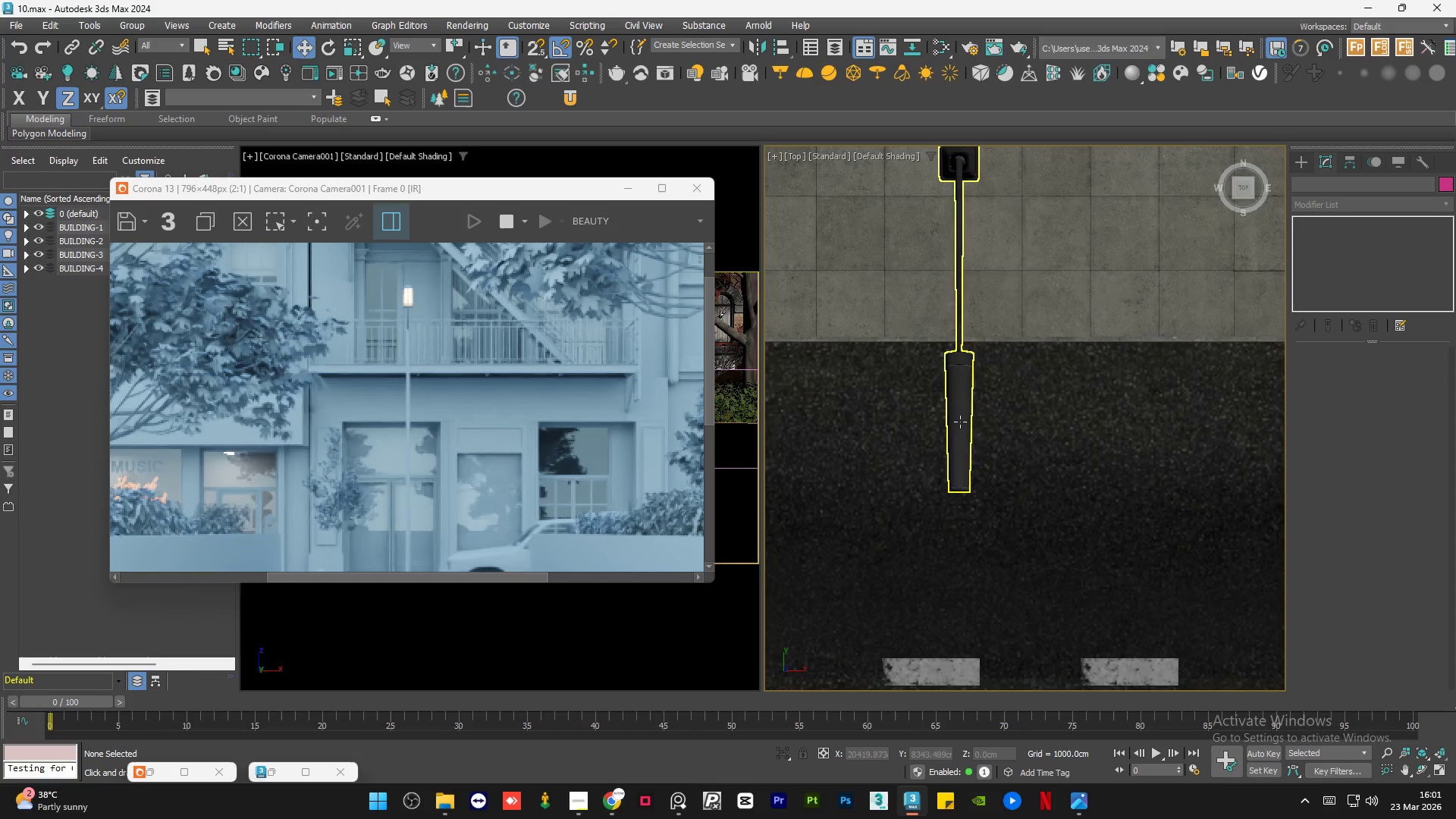 
left_click([960, 422])
 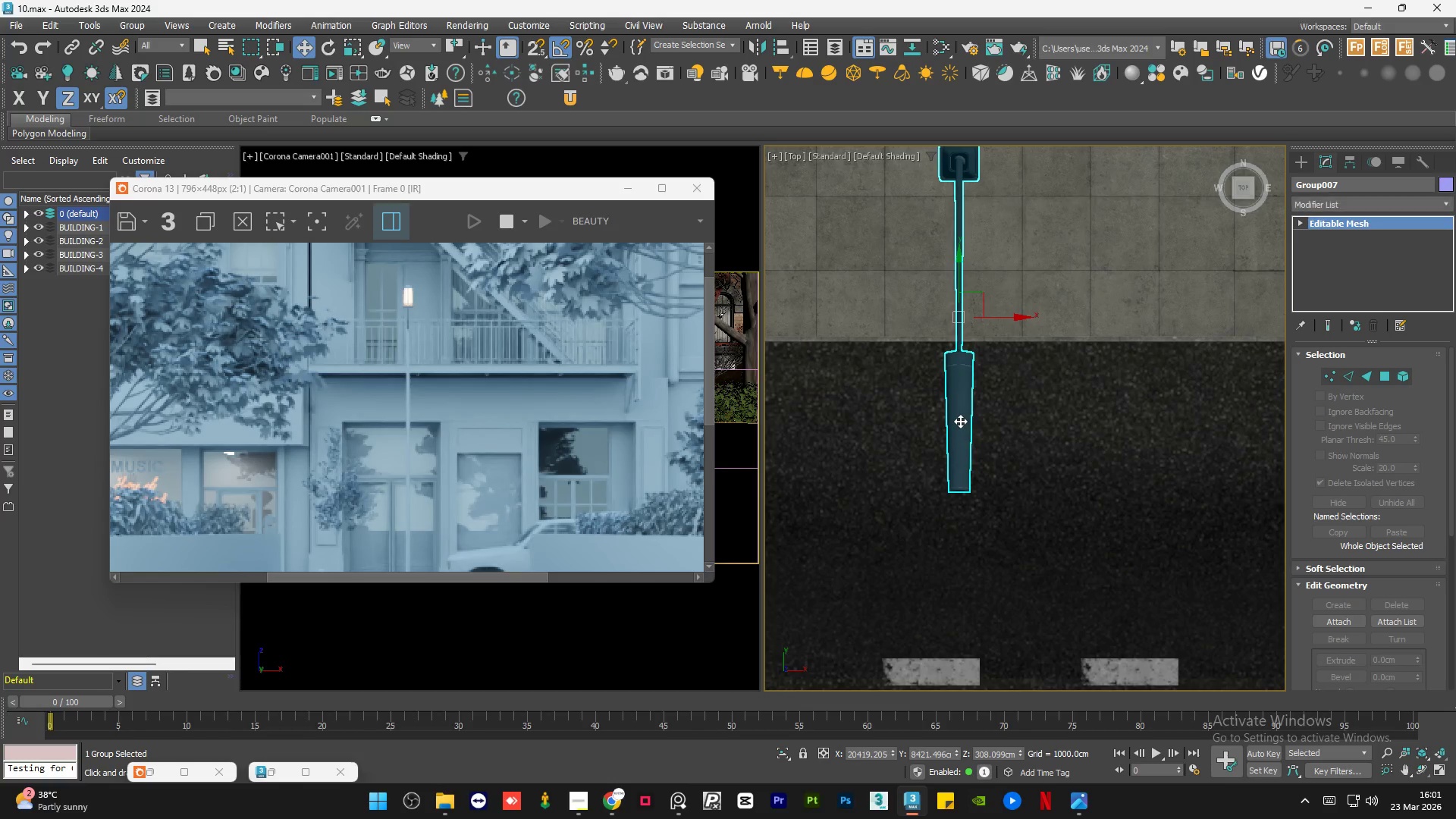 
key(Control+Shift+A)
 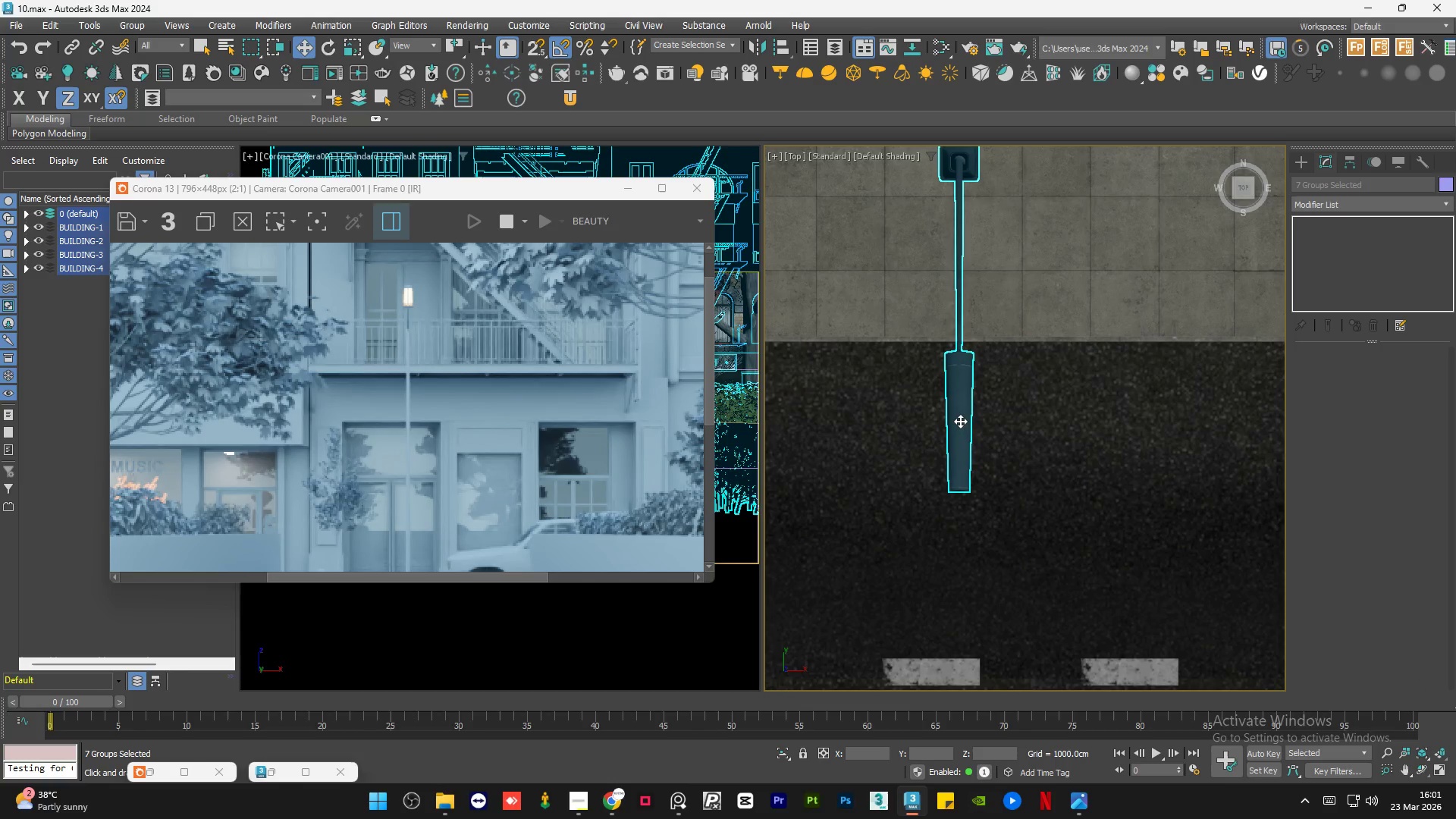 
key(Alt+Q)
 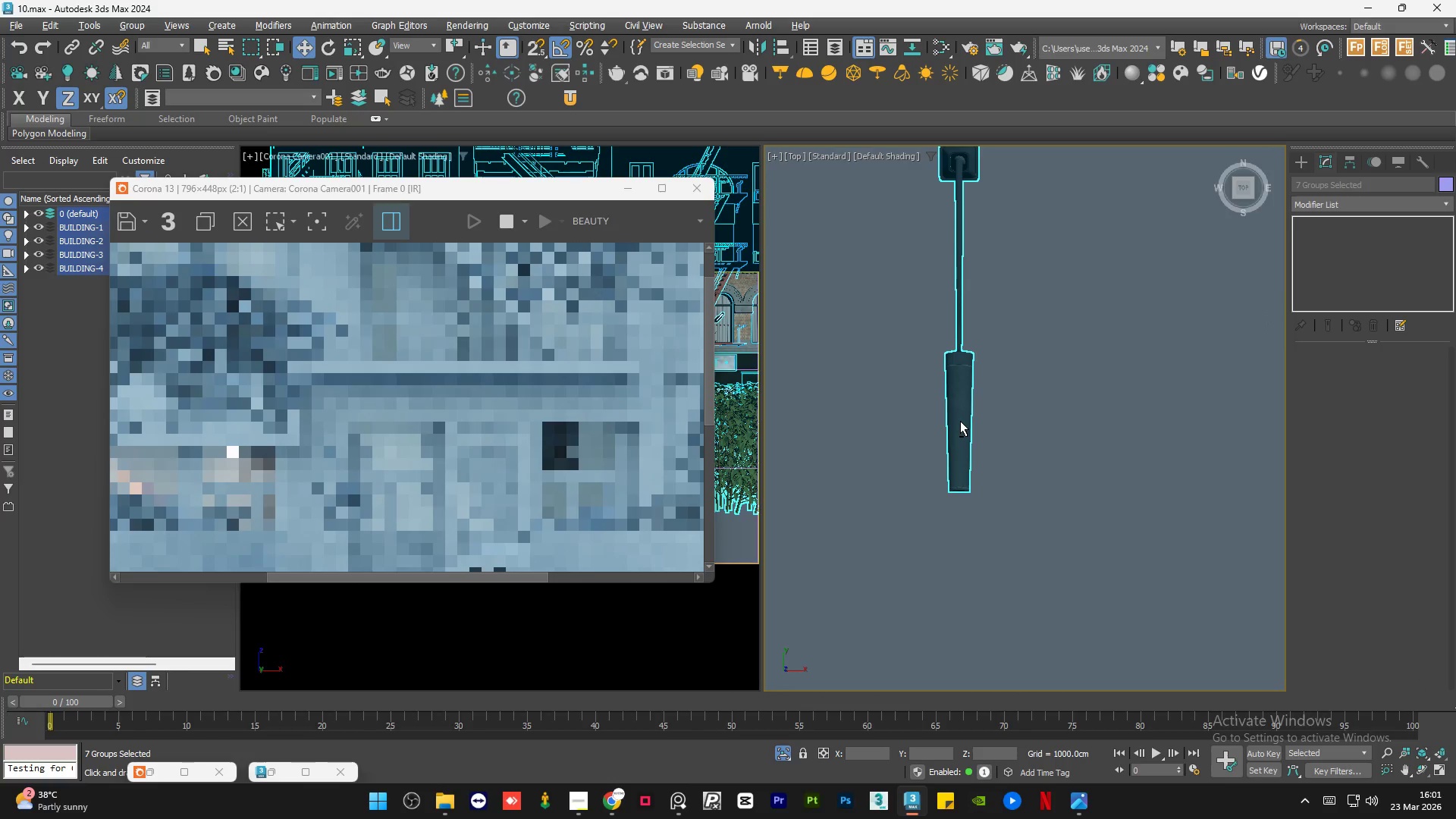 
scroll: coordinate [949, 425], scroll_direction: down, amount: 9.0
 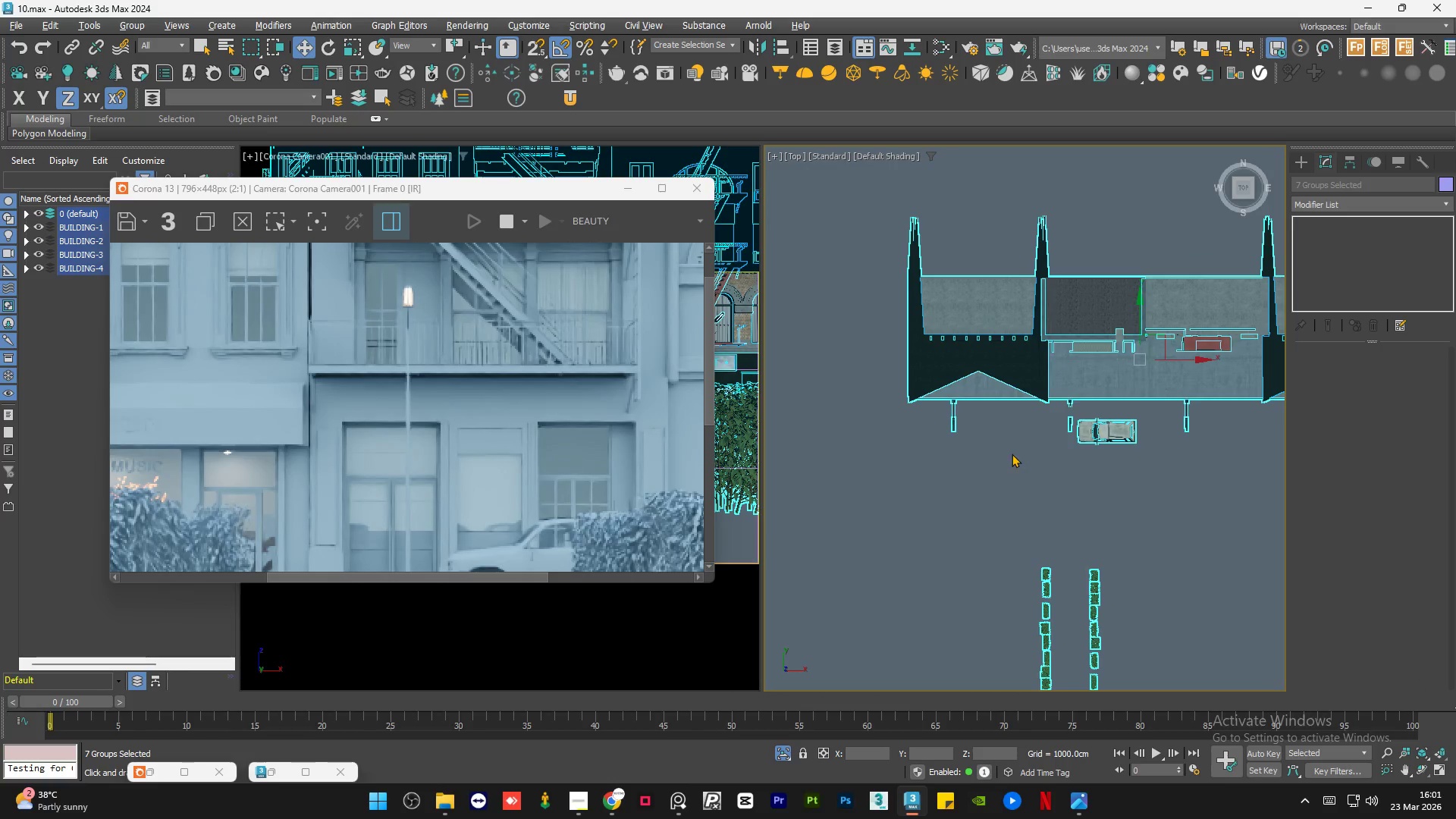 
left_click([1010, 454])
 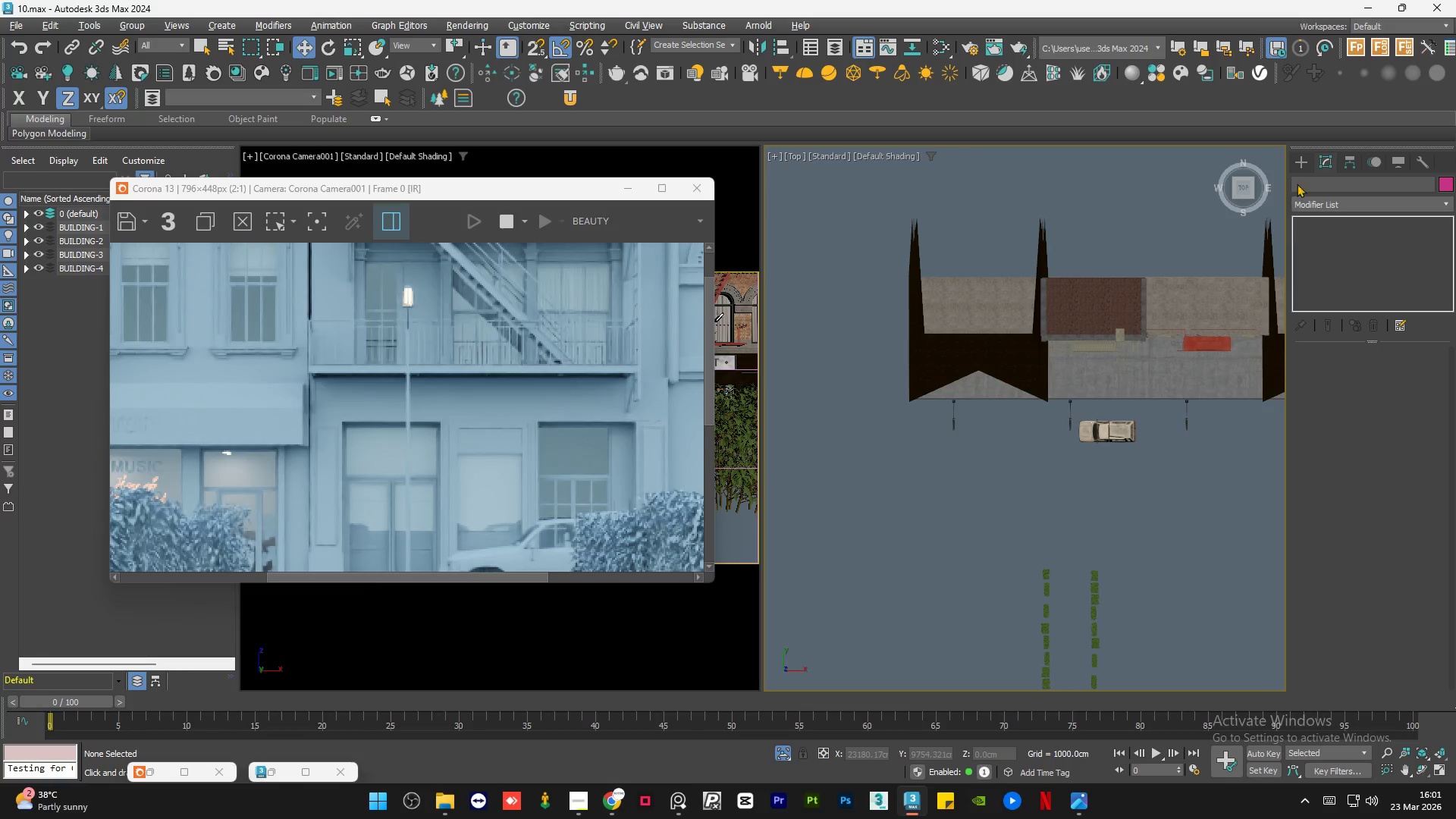 
left_click([1303, 164])
 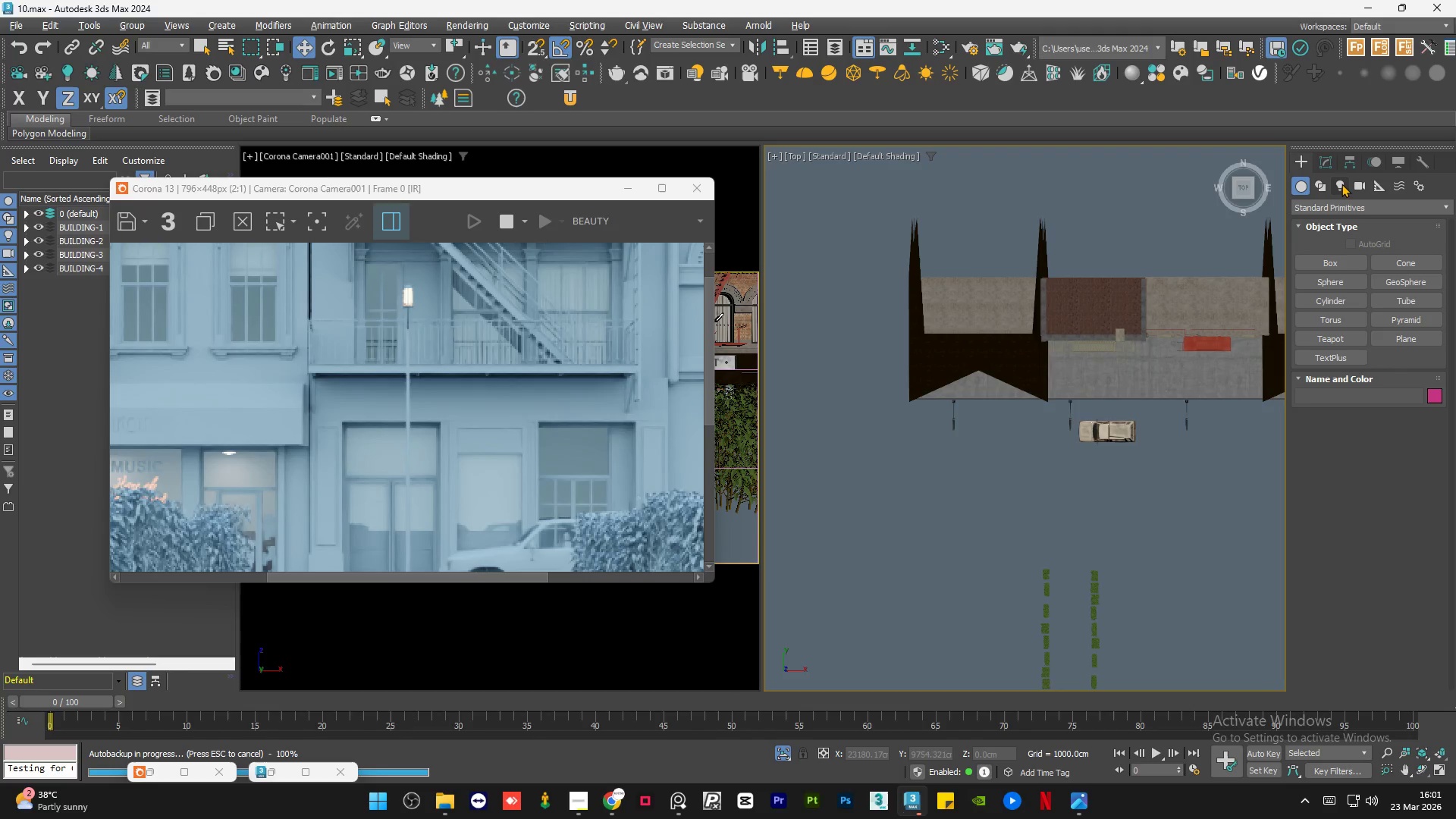 
left_click([974, 482])
 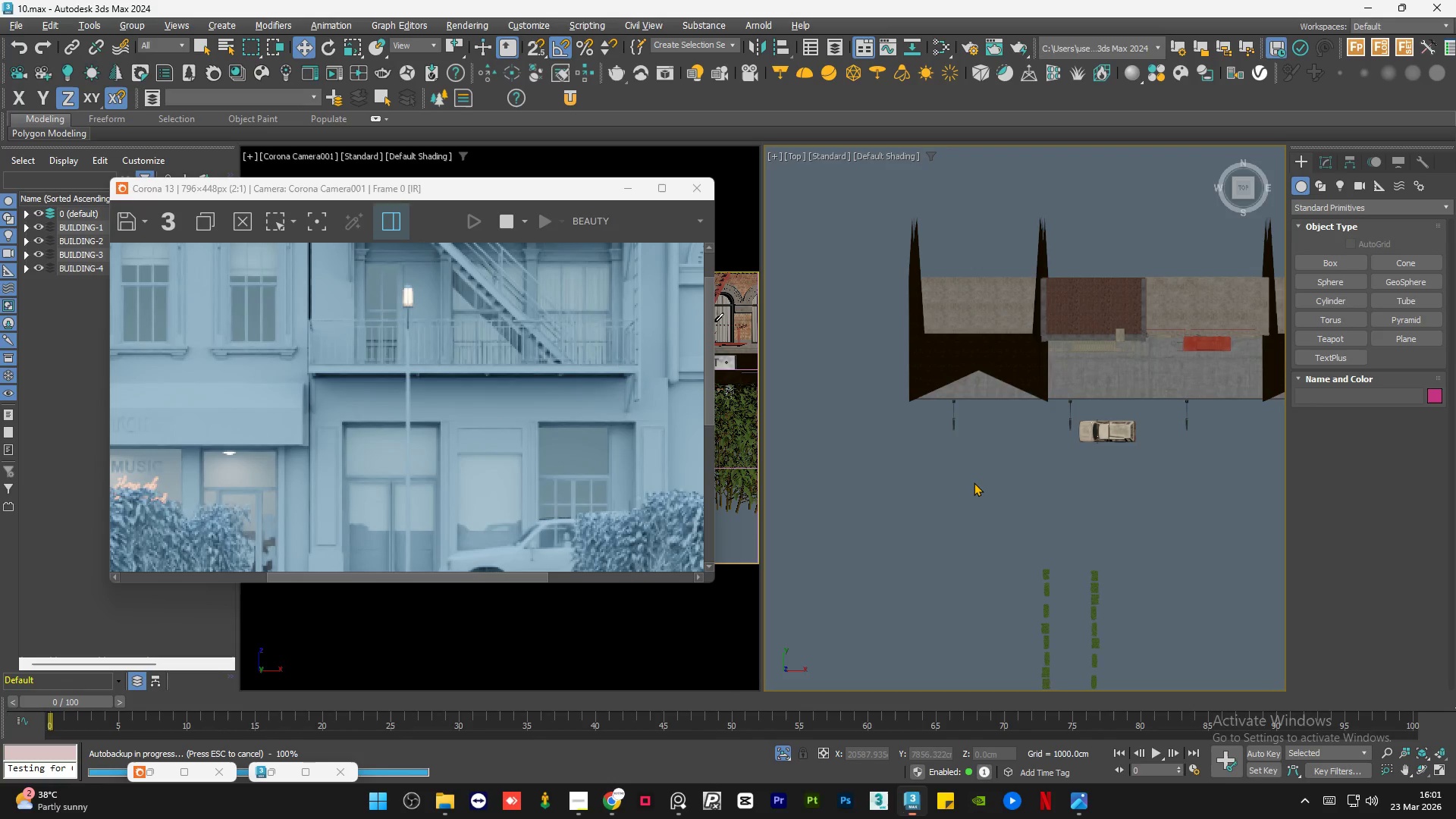 
key(Control+S)
 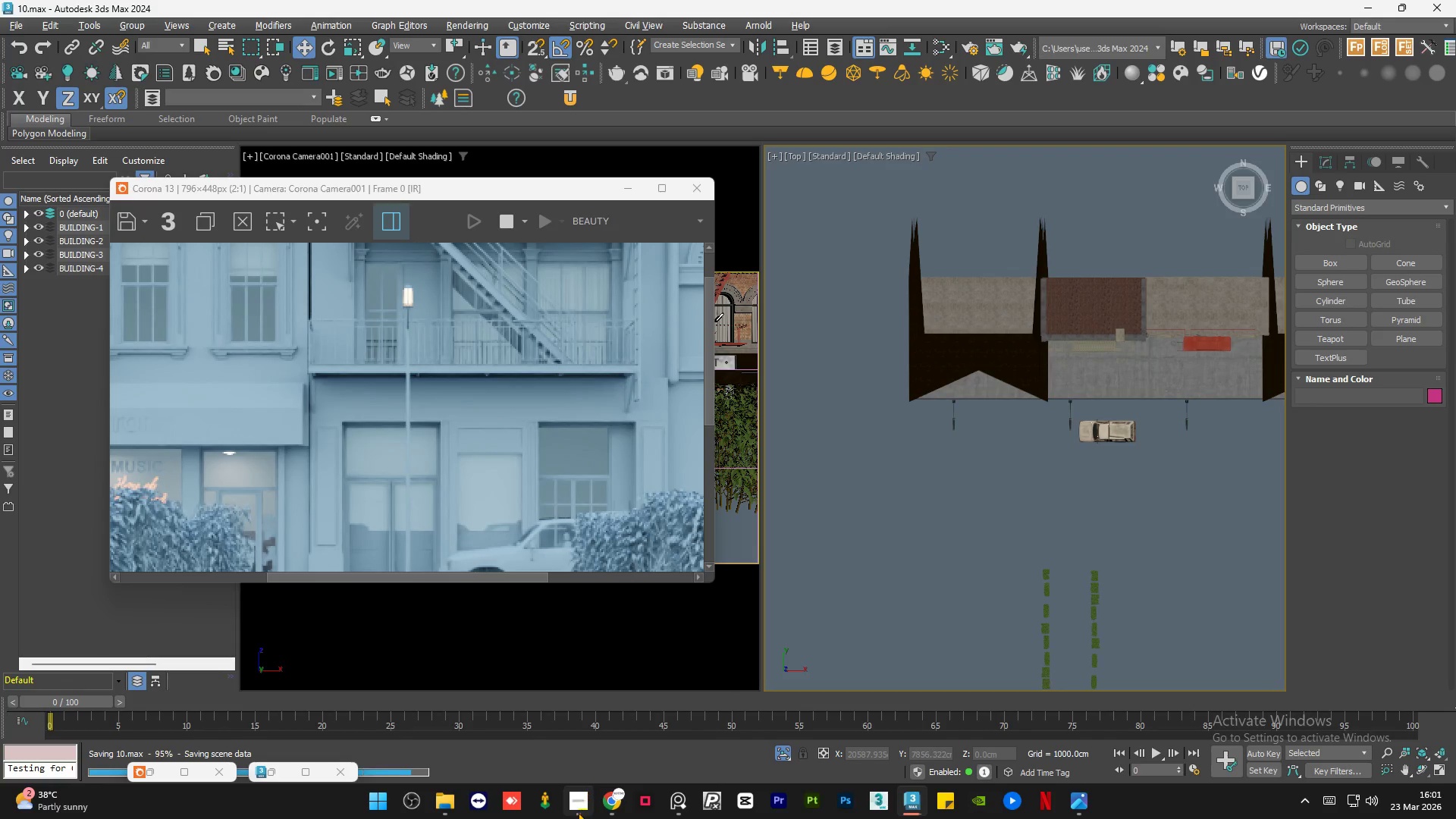 
left_click([578, 812])